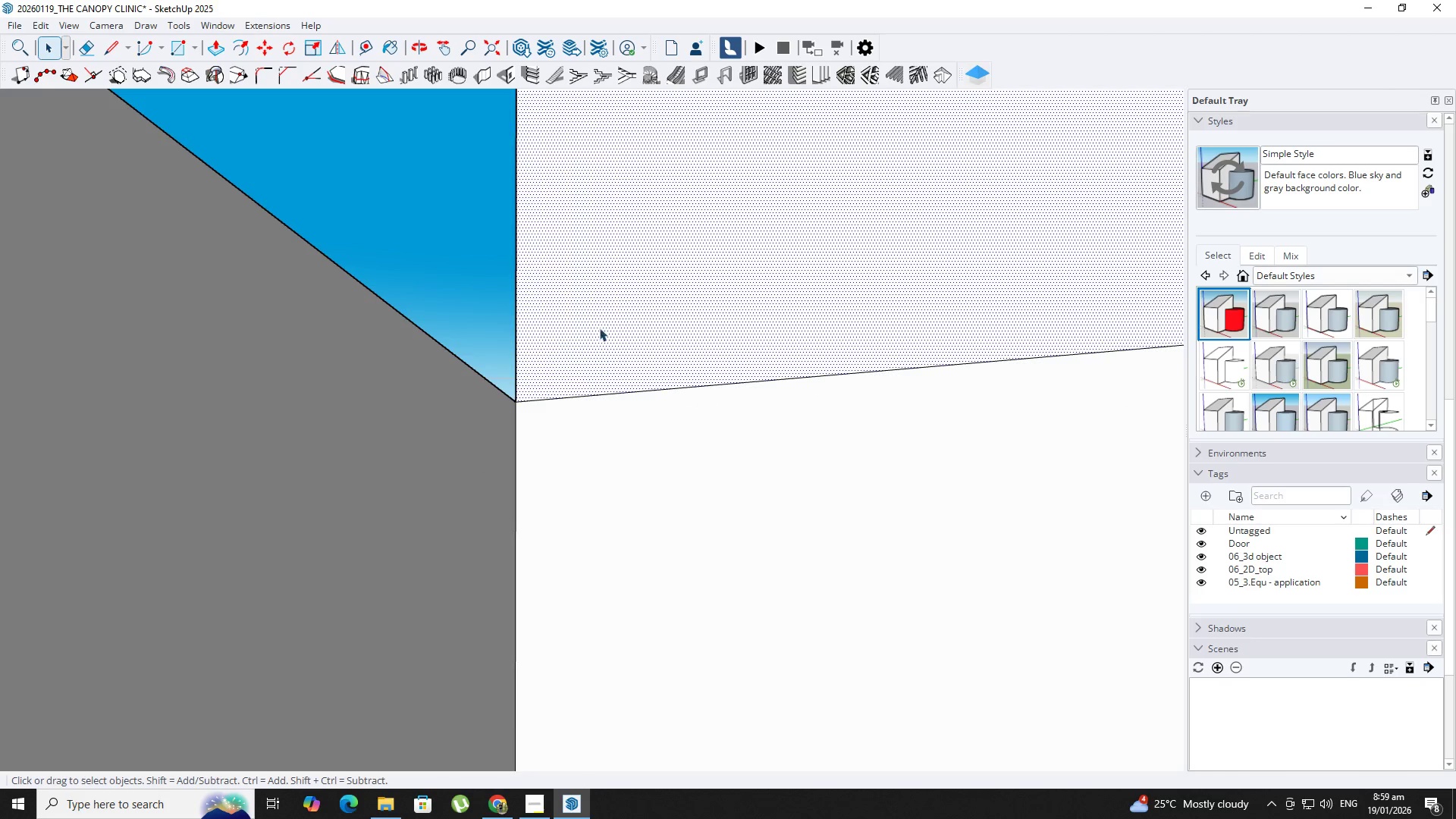 
key(P)
 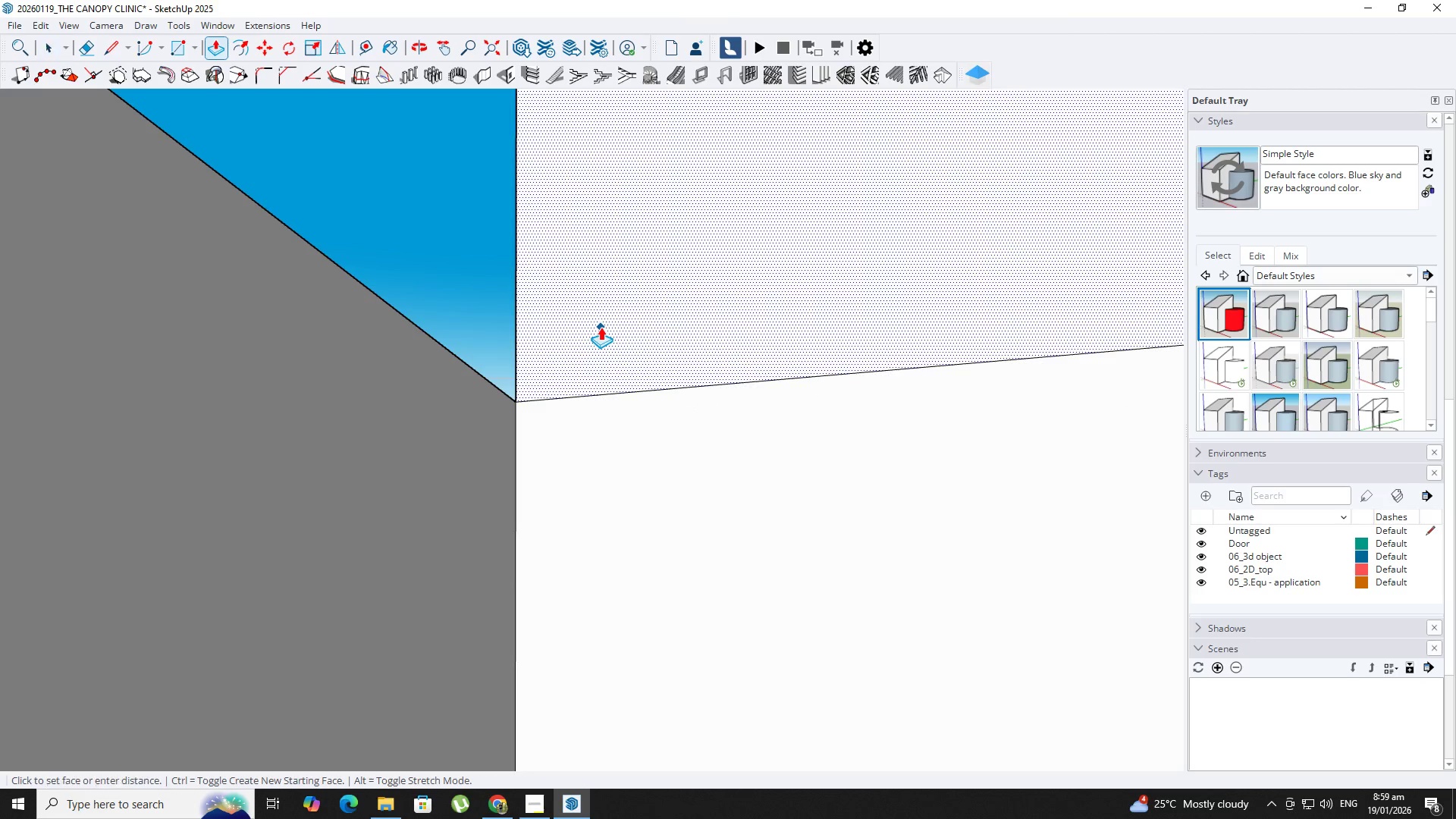 
double_click([601, 327])
 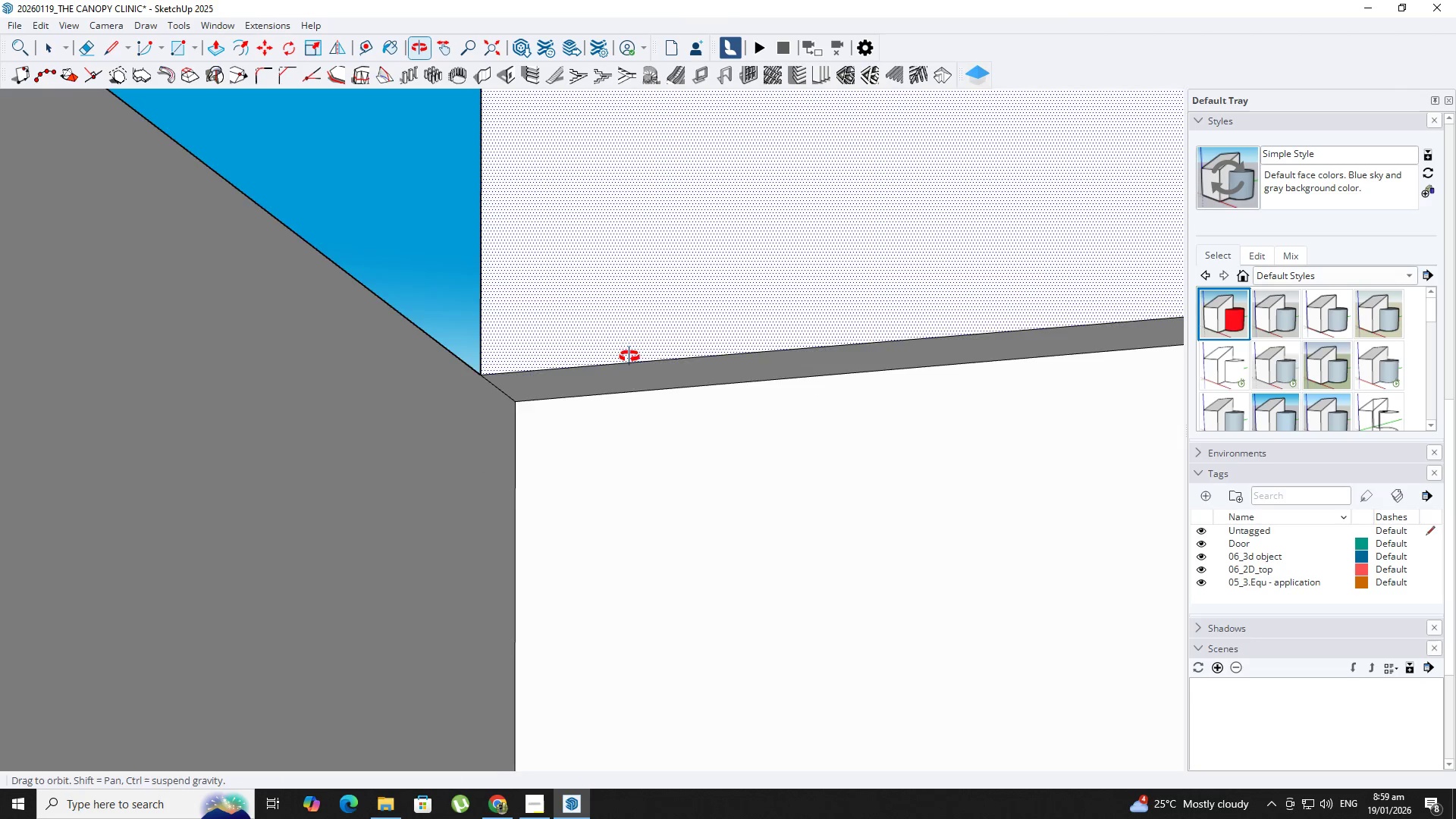 
scroll: coordinate [724, 463], scroll_direction: down, amount: 3.0
 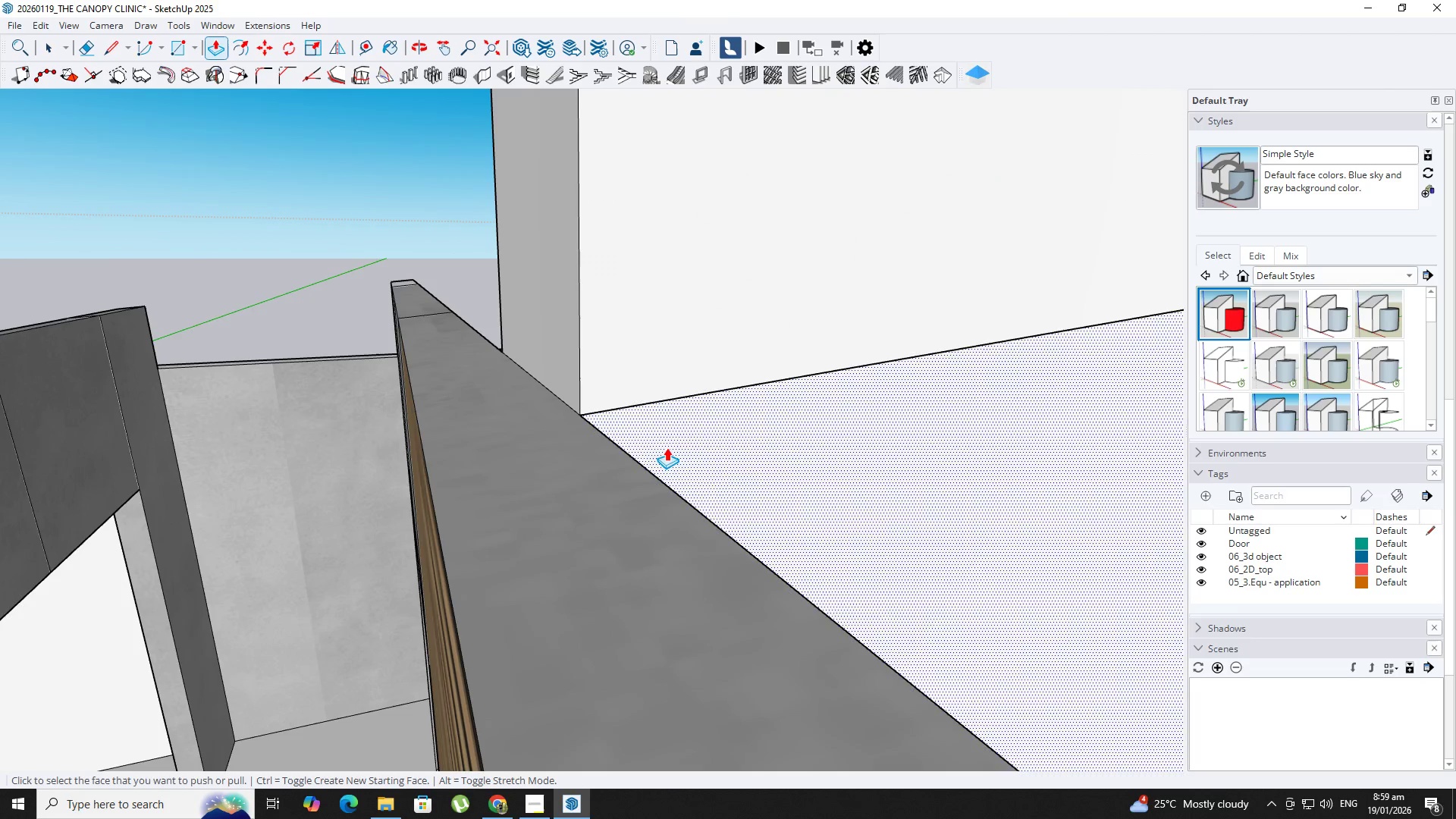 
key(Control+Z)
 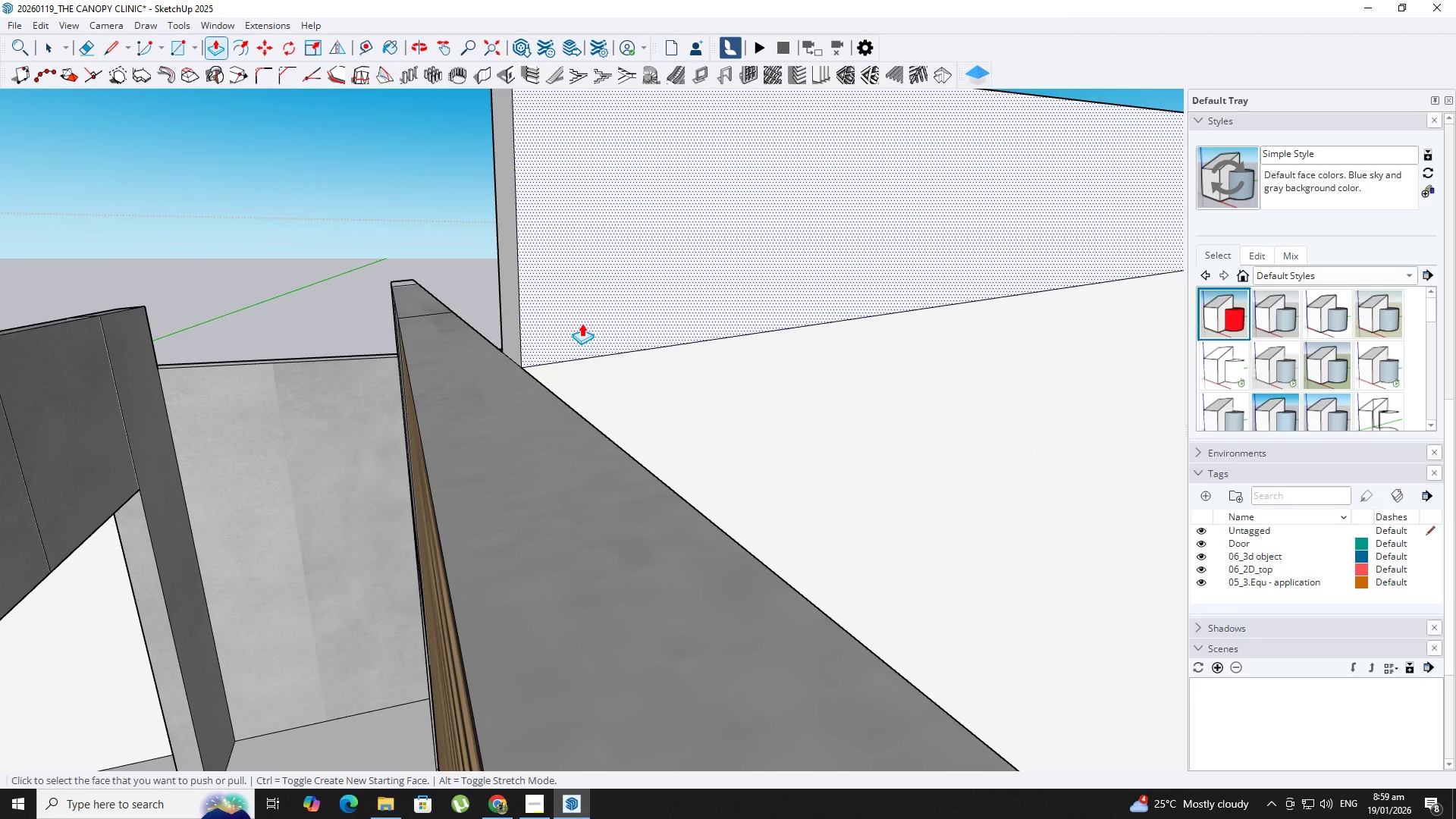 
left_click([582, 323])
 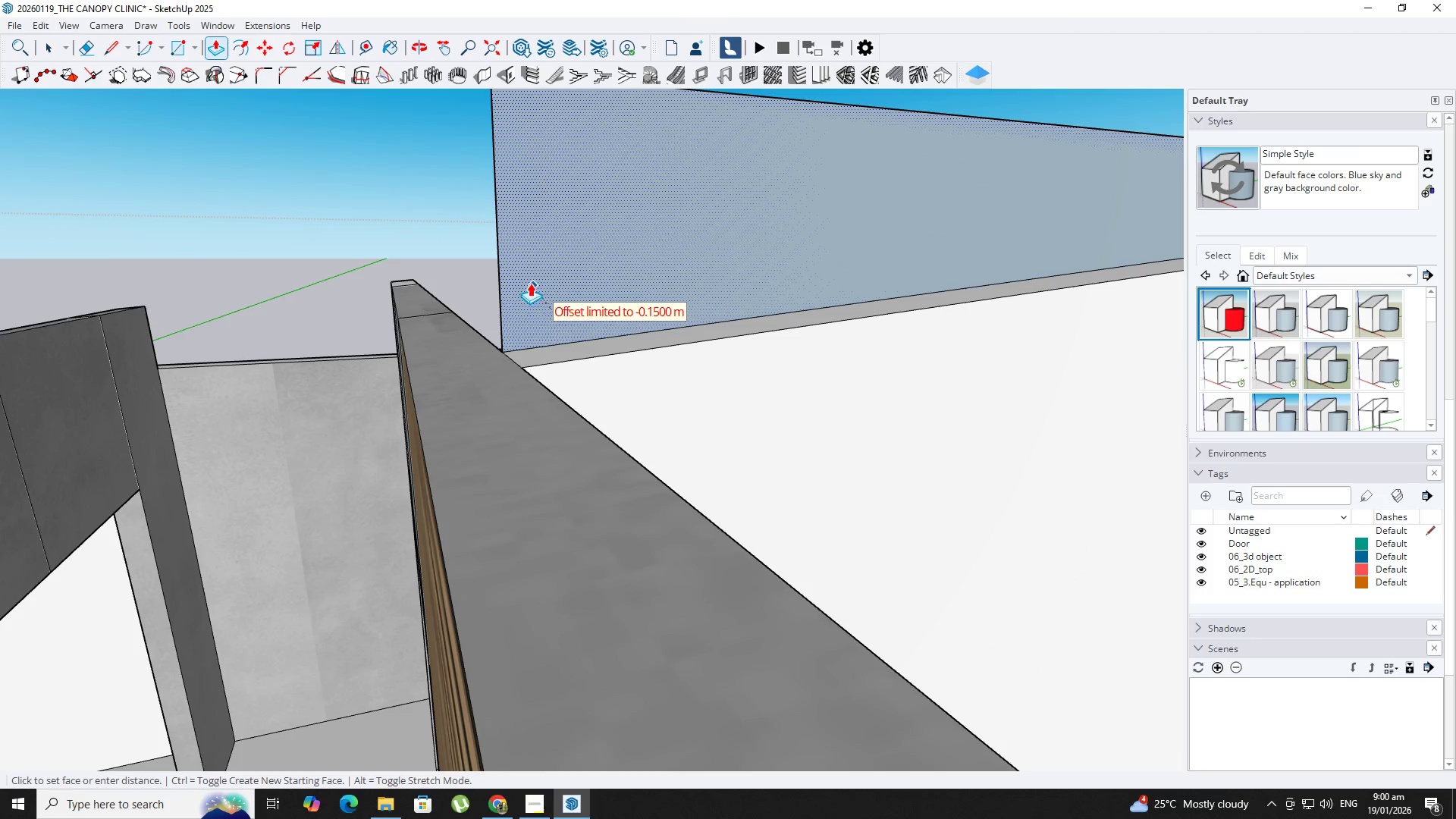 
left_click([529, 283])
 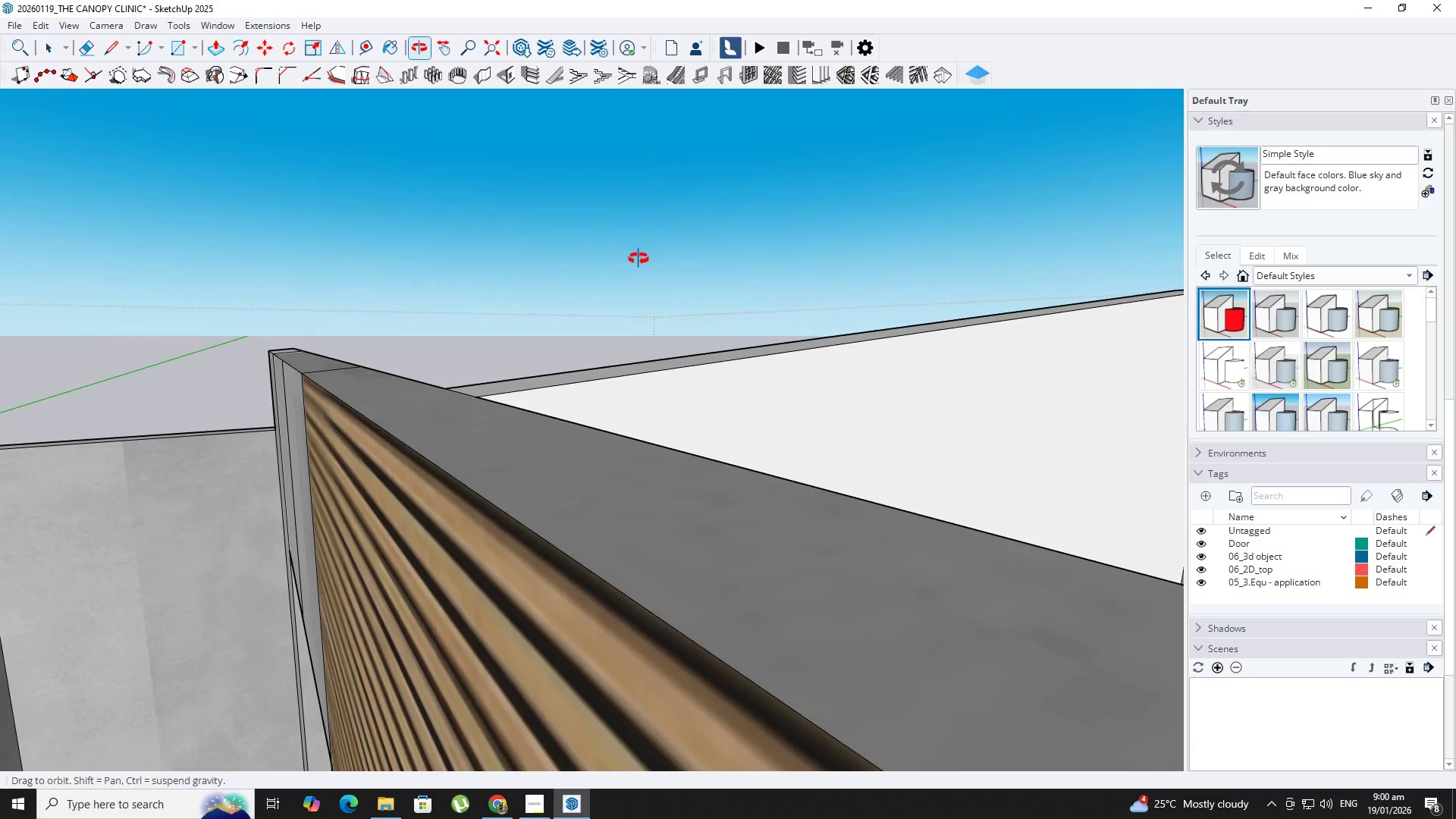 
hold_key(key=ShiftLeft, duration=0.58)
 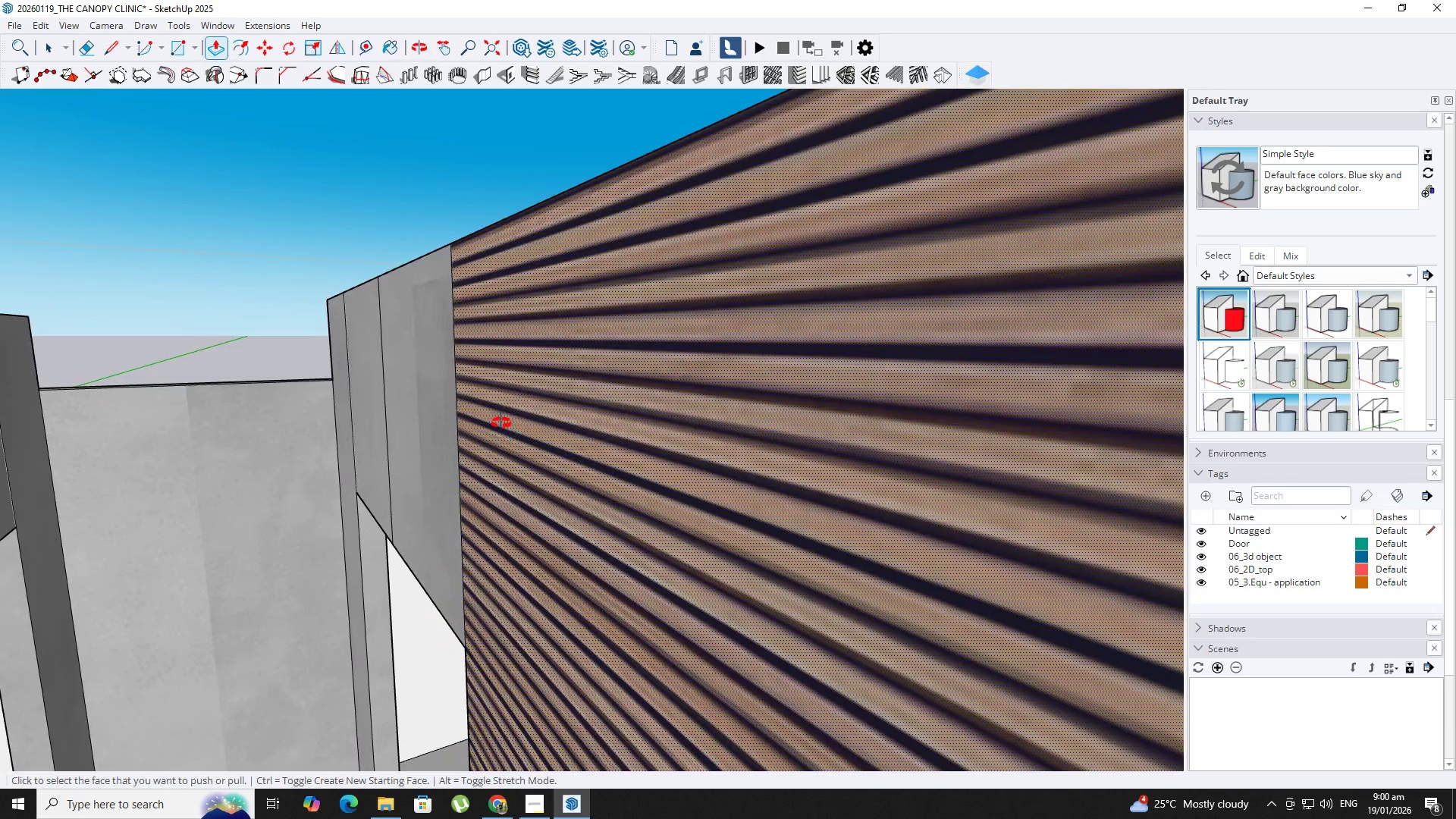 
key(Shift+ShiftLeft)
 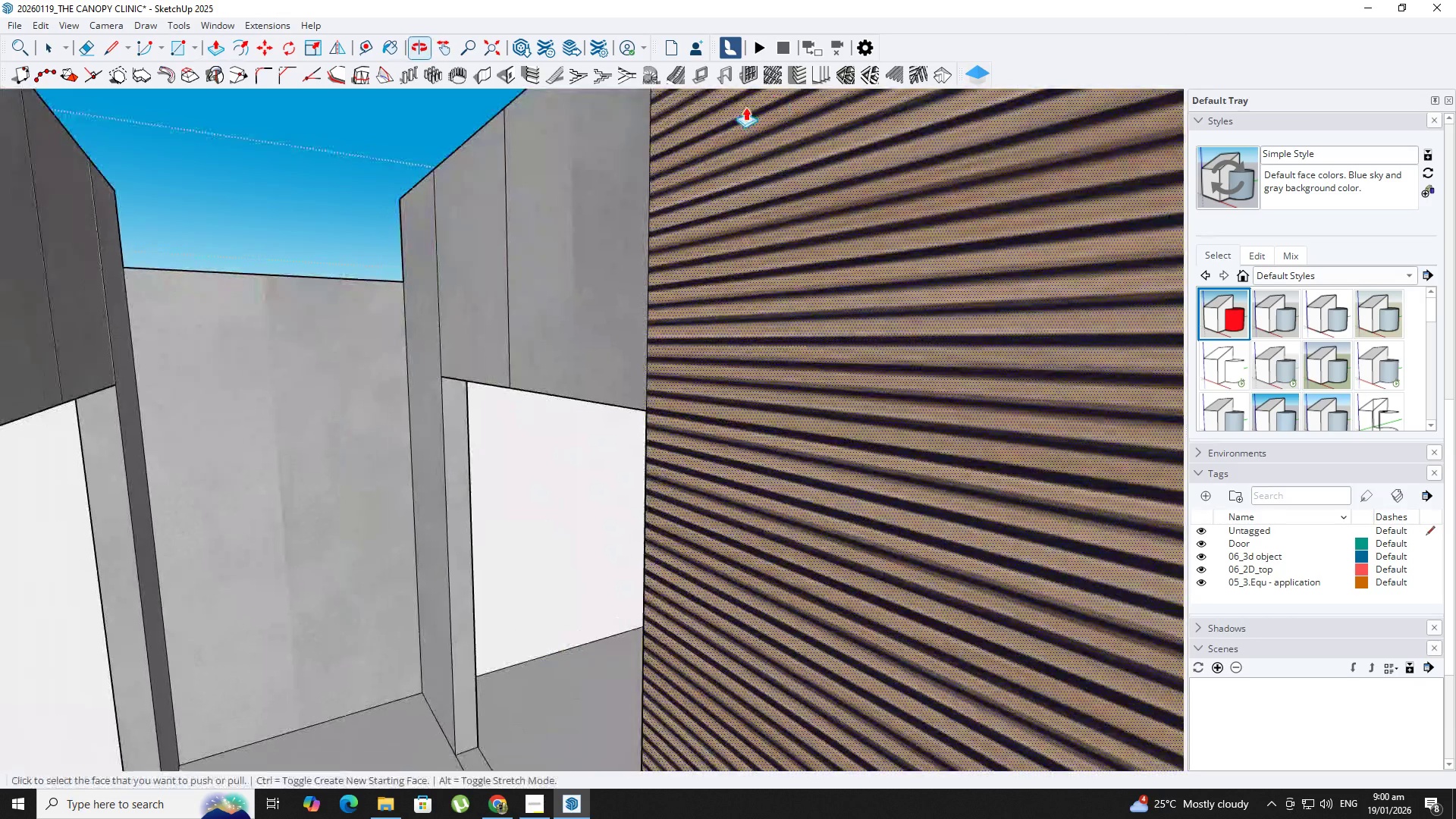 
key(Space)
 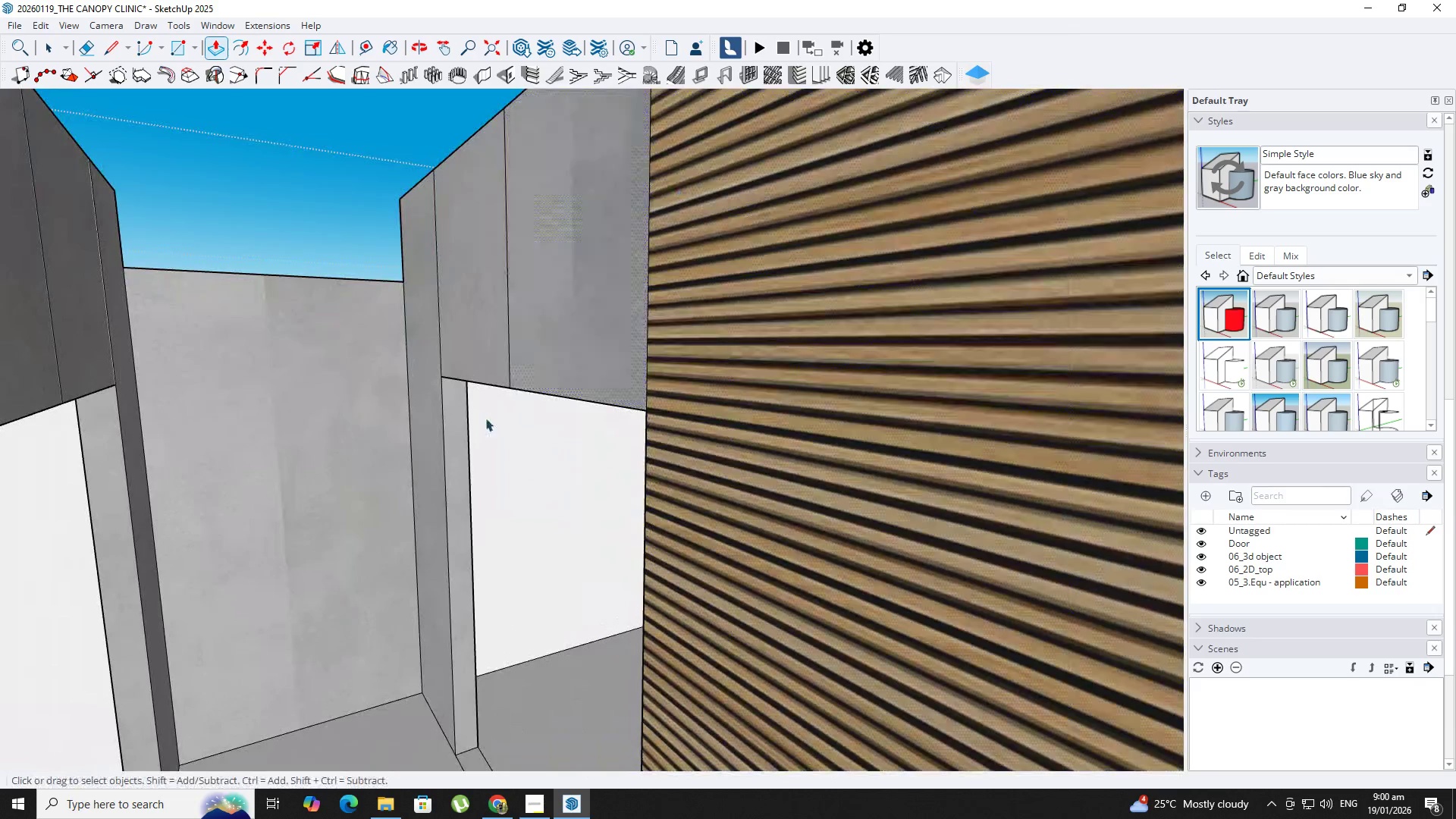 
key(Escape)
 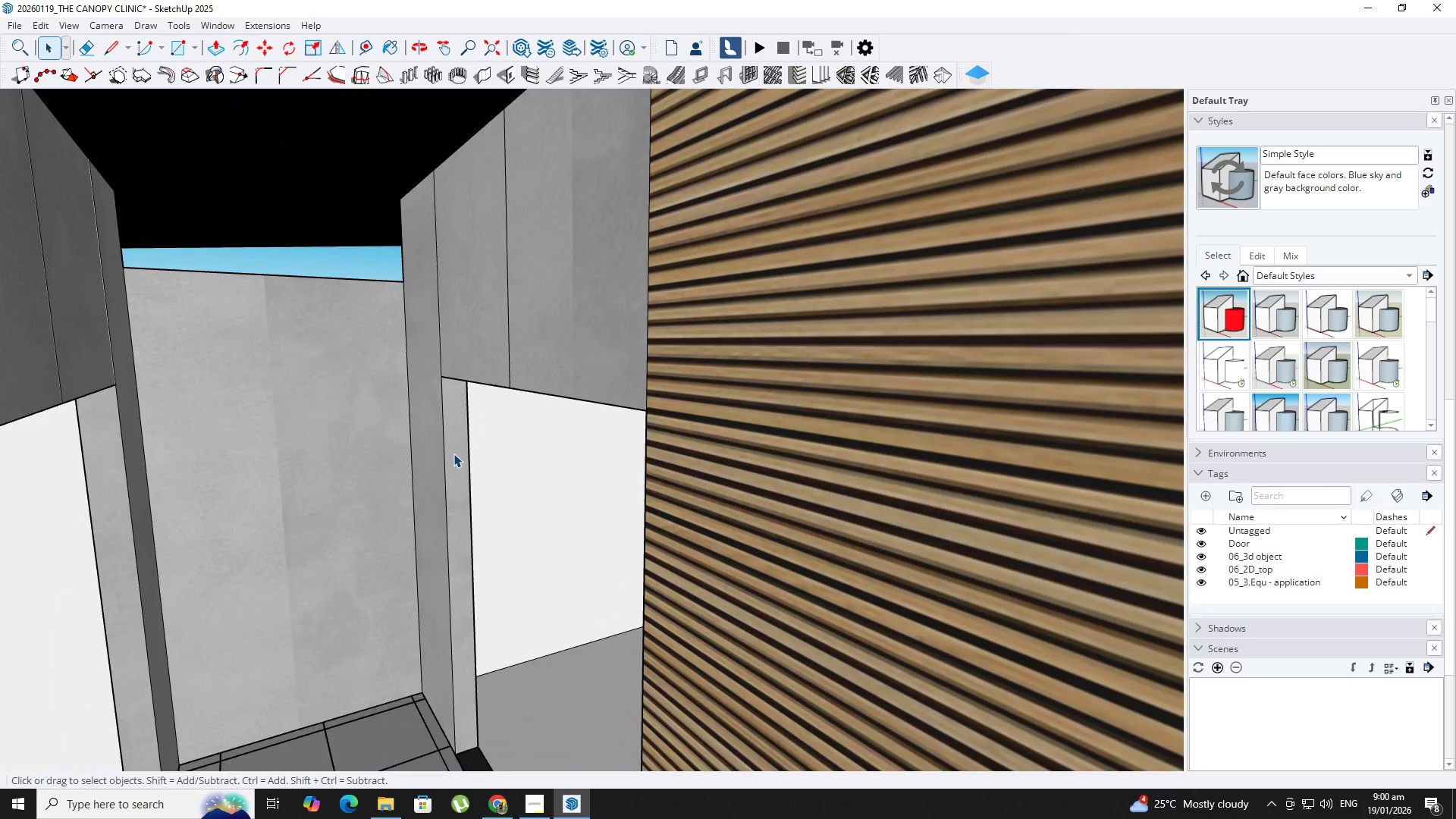 
key(Escape)
 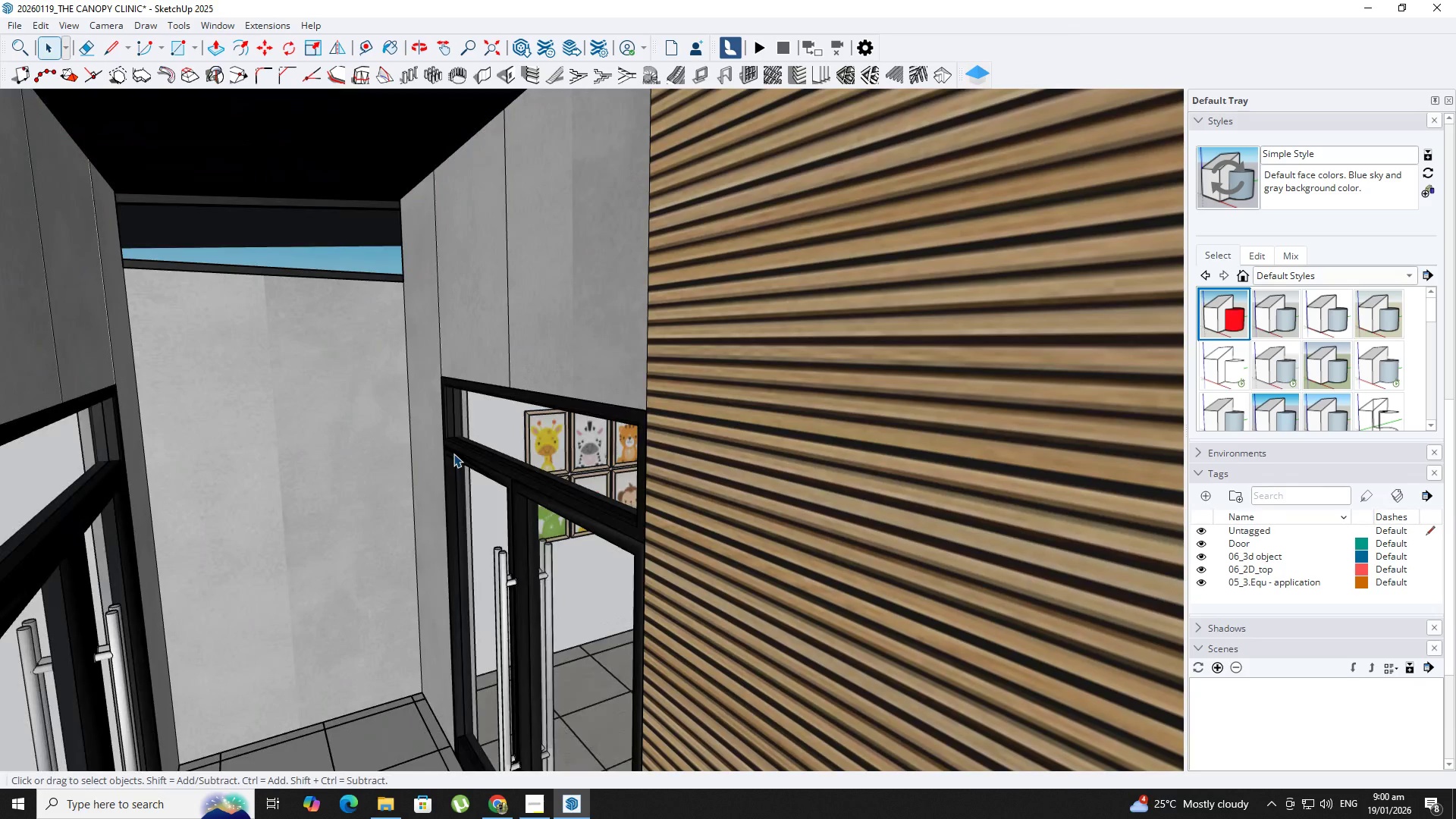 
key(Escape)
 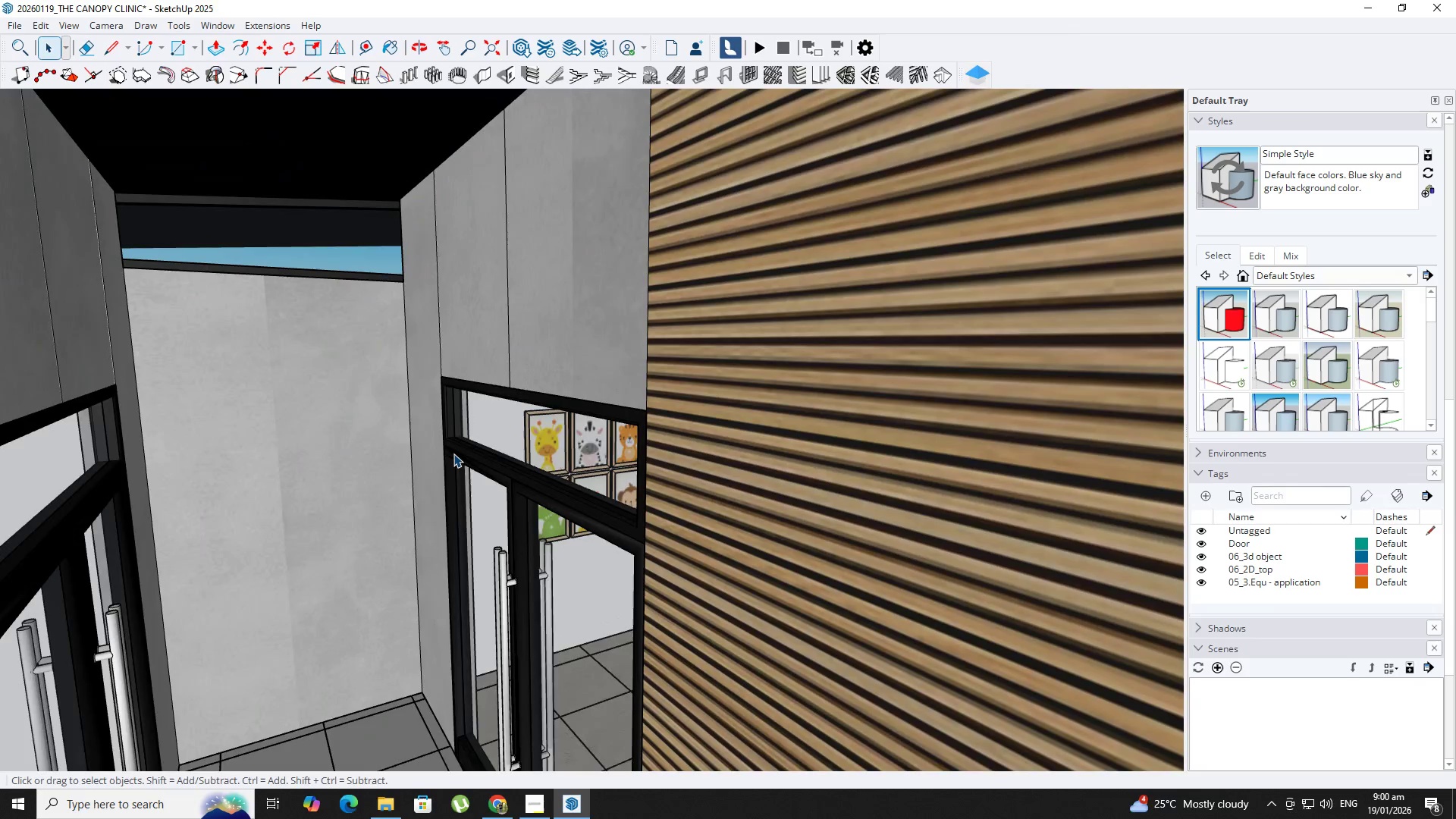 
key(Escape)
 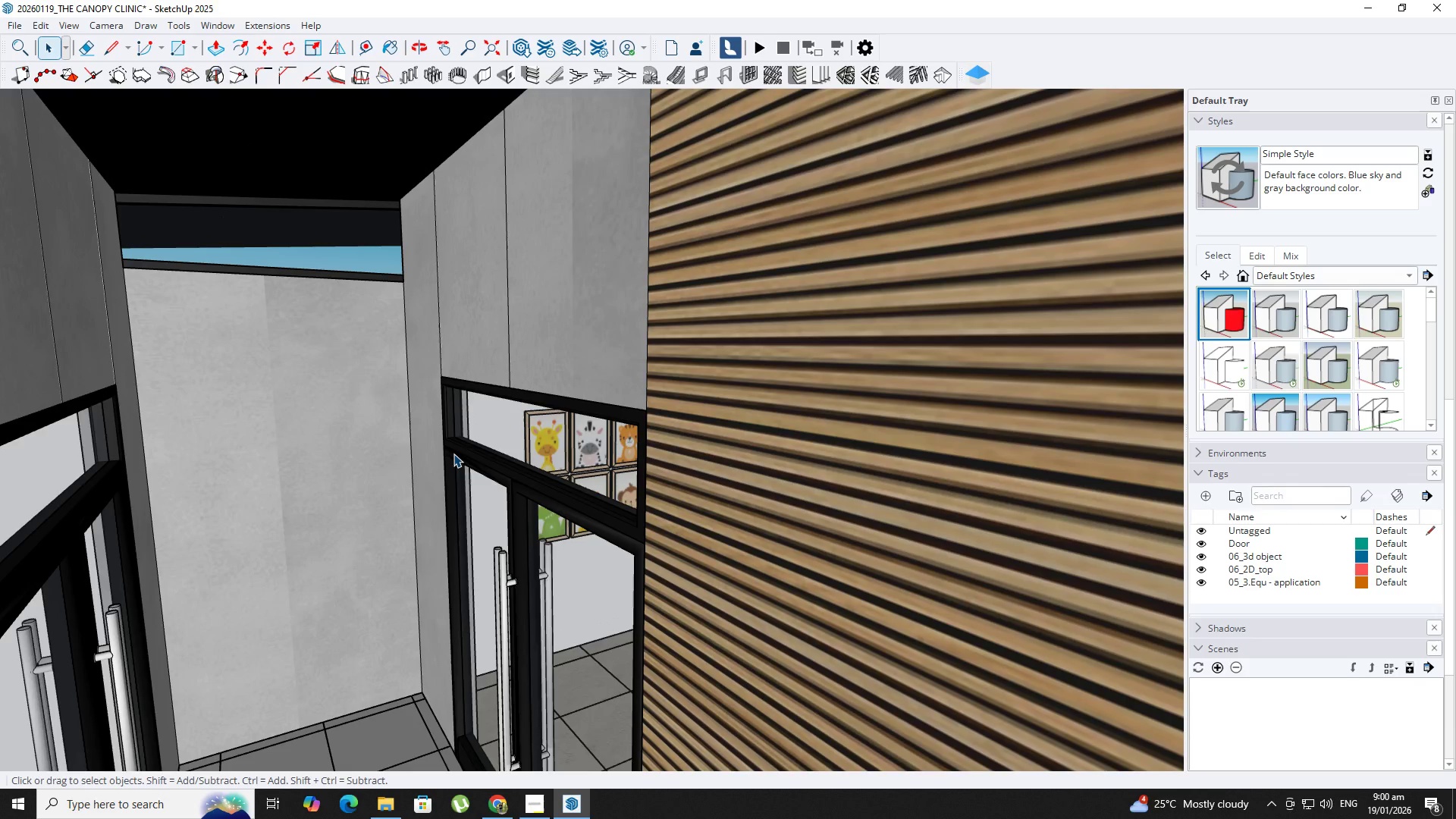 
key(Escape)
 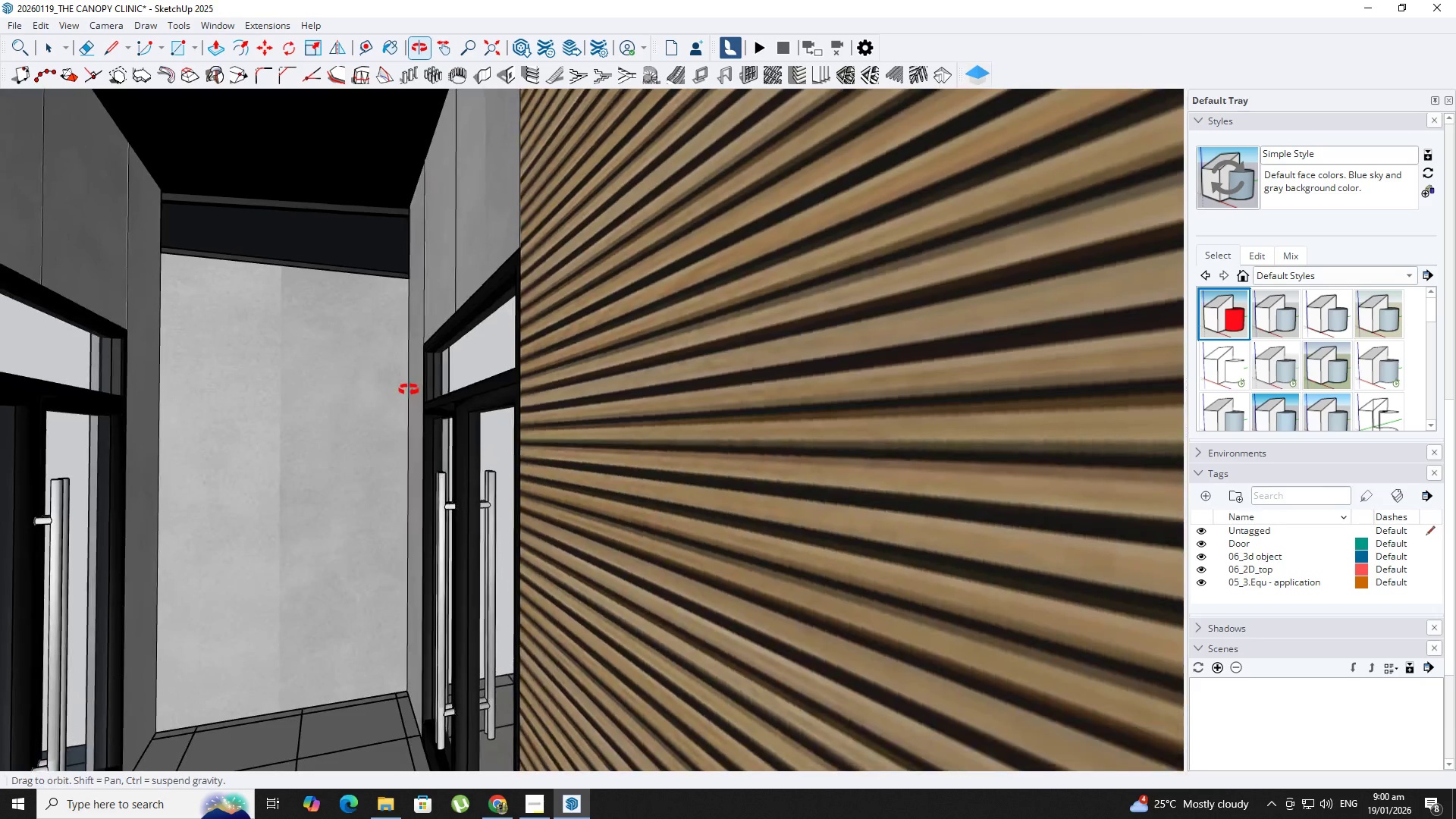 
hold_key(key=ShiftLeft, duration=0.38)
 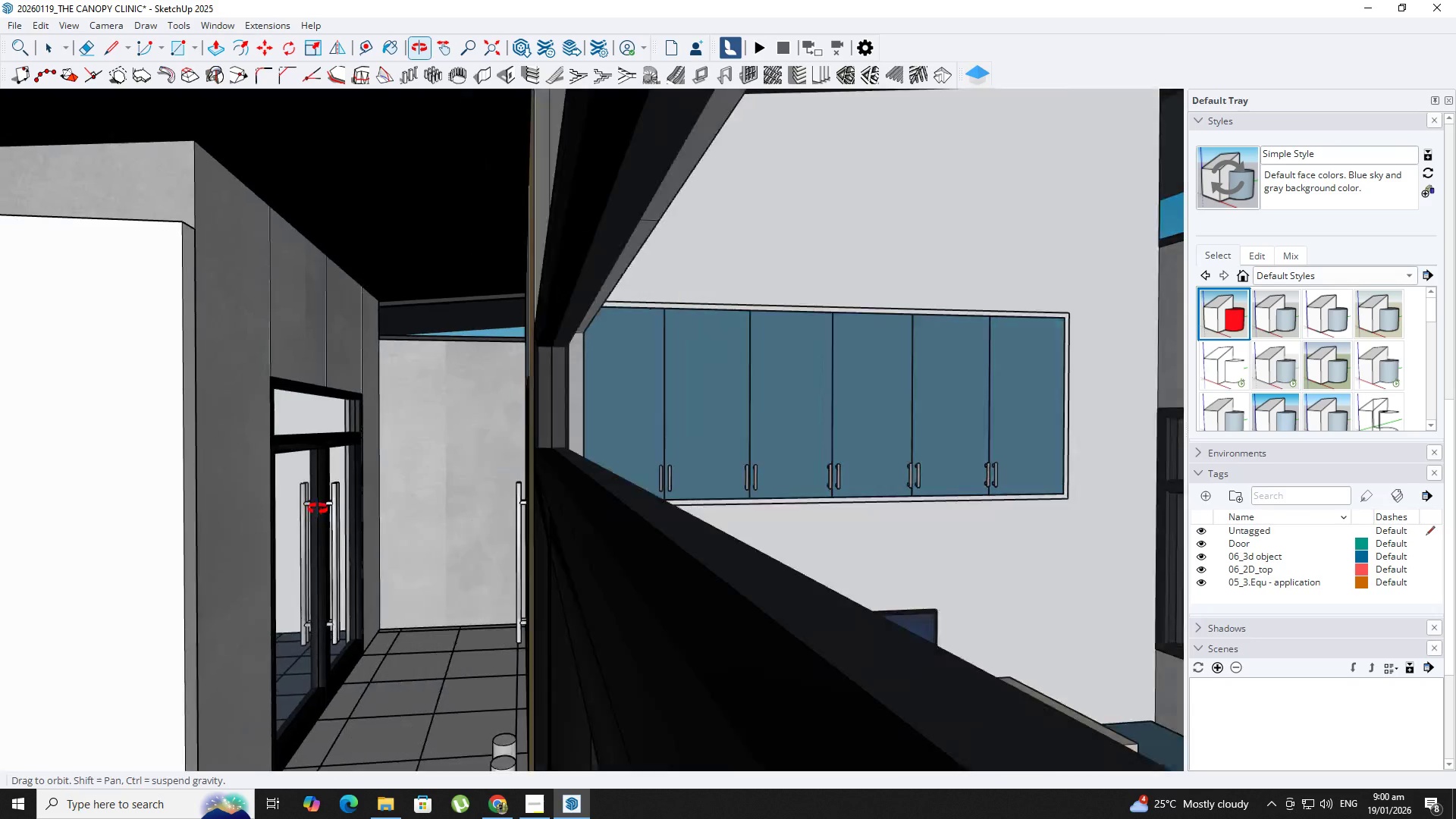 
scroll: coordinate [378, 447], scroll_direction: down, amount: 4.0
 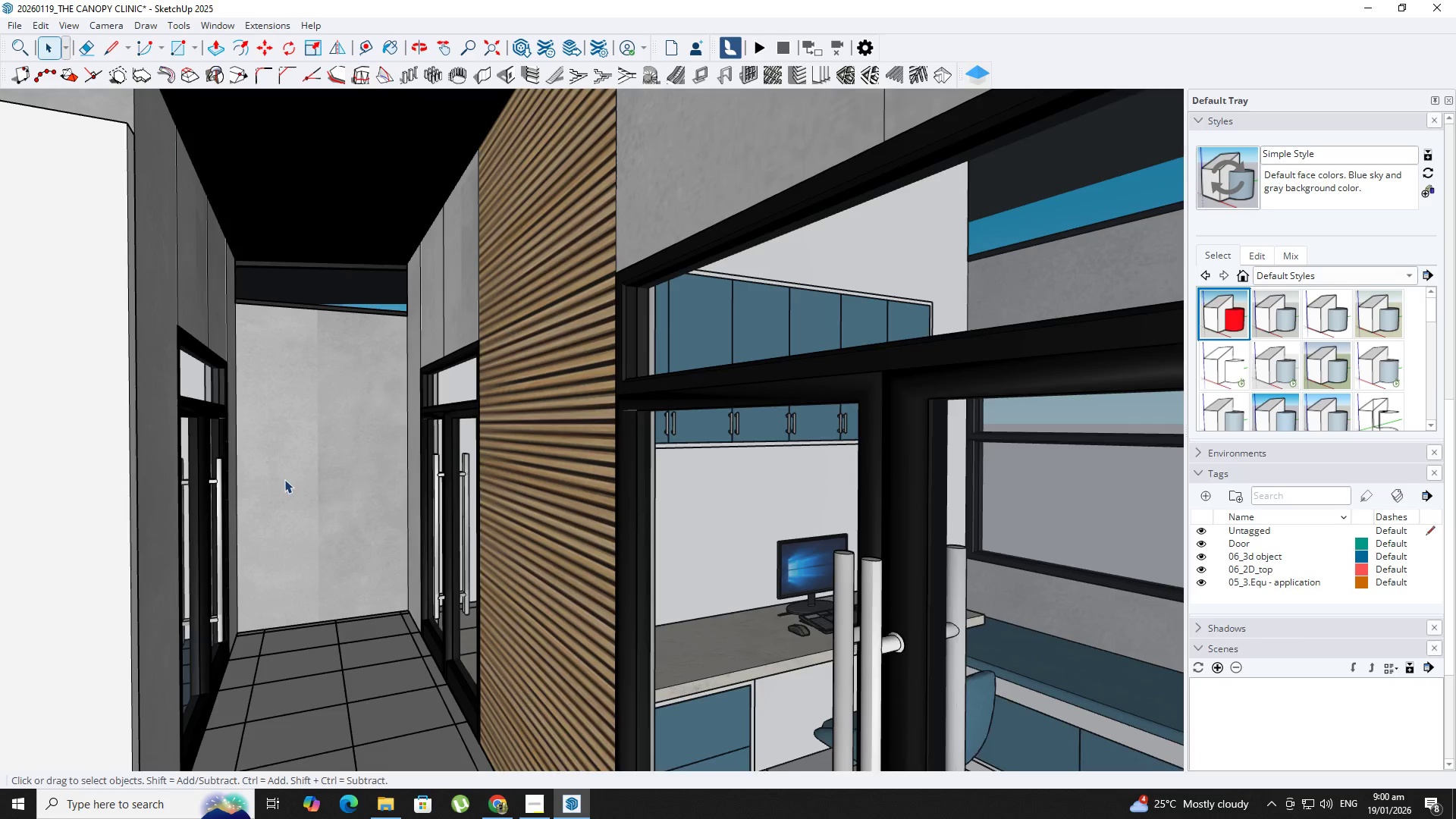 
hold_key(key=ShiftLeft, duration=0.55)
 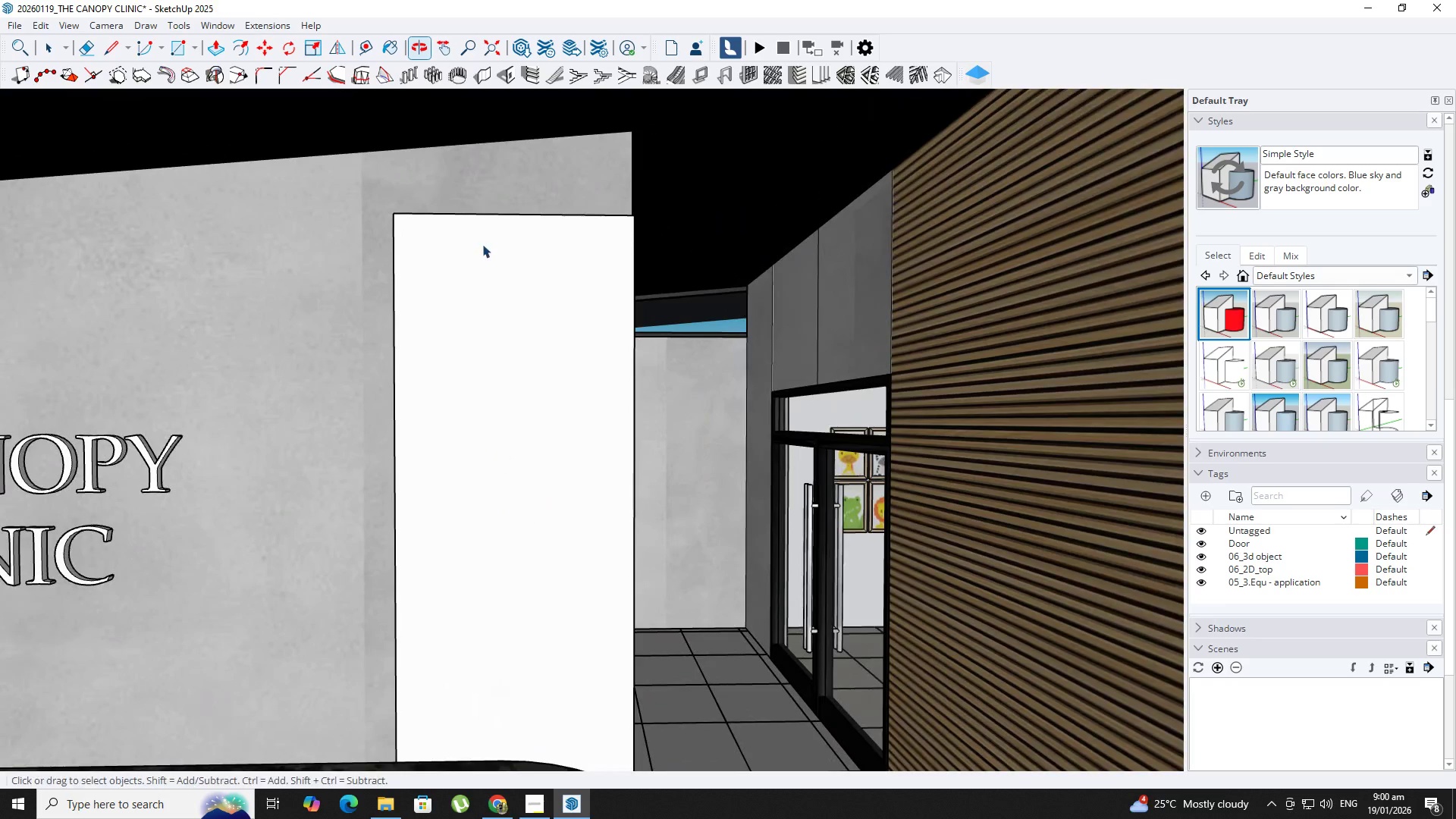 
scroll: coordinate [482, 244], scroll_direction: up, amount: 5.0
 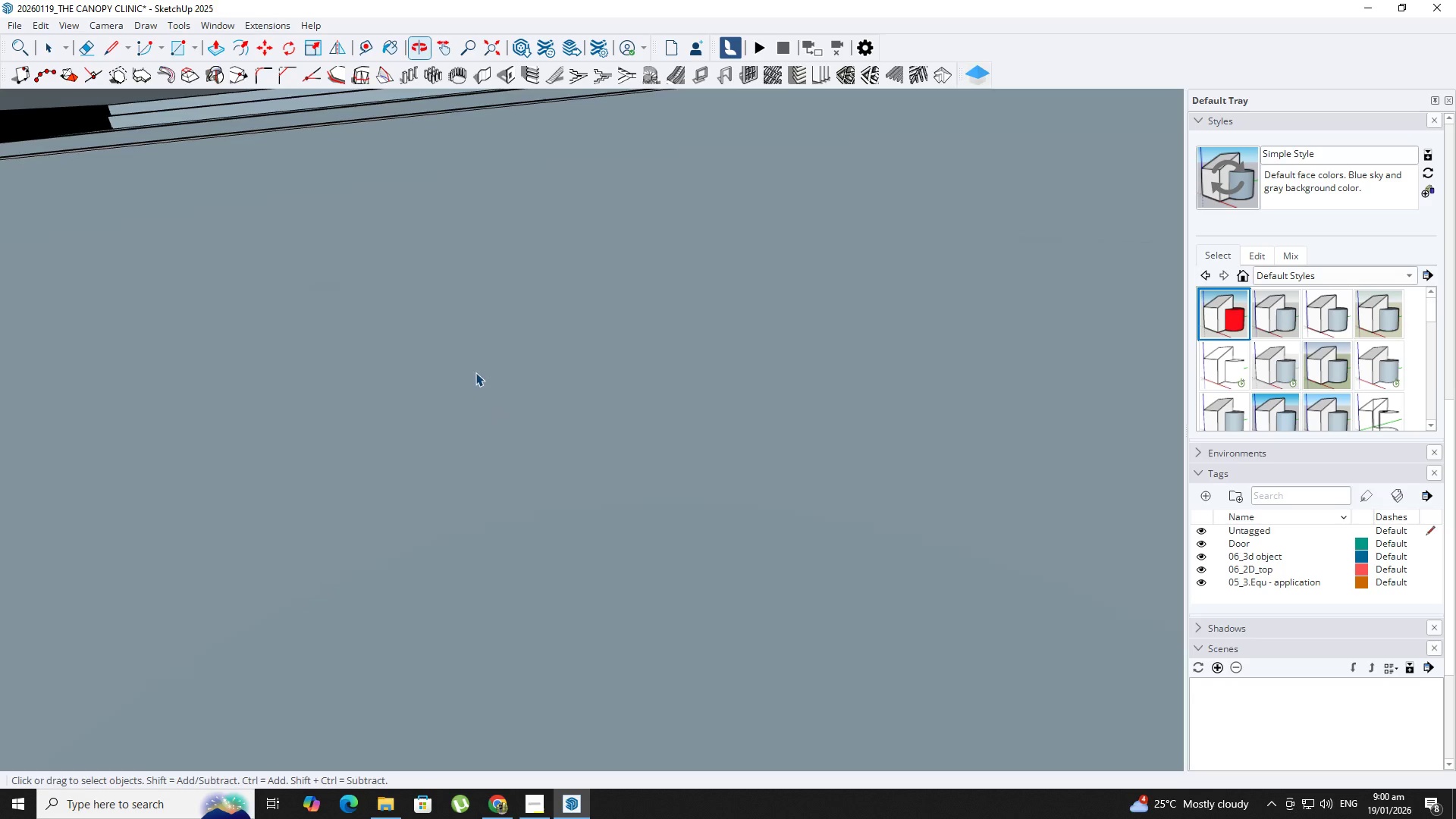 
key(Backquote)
 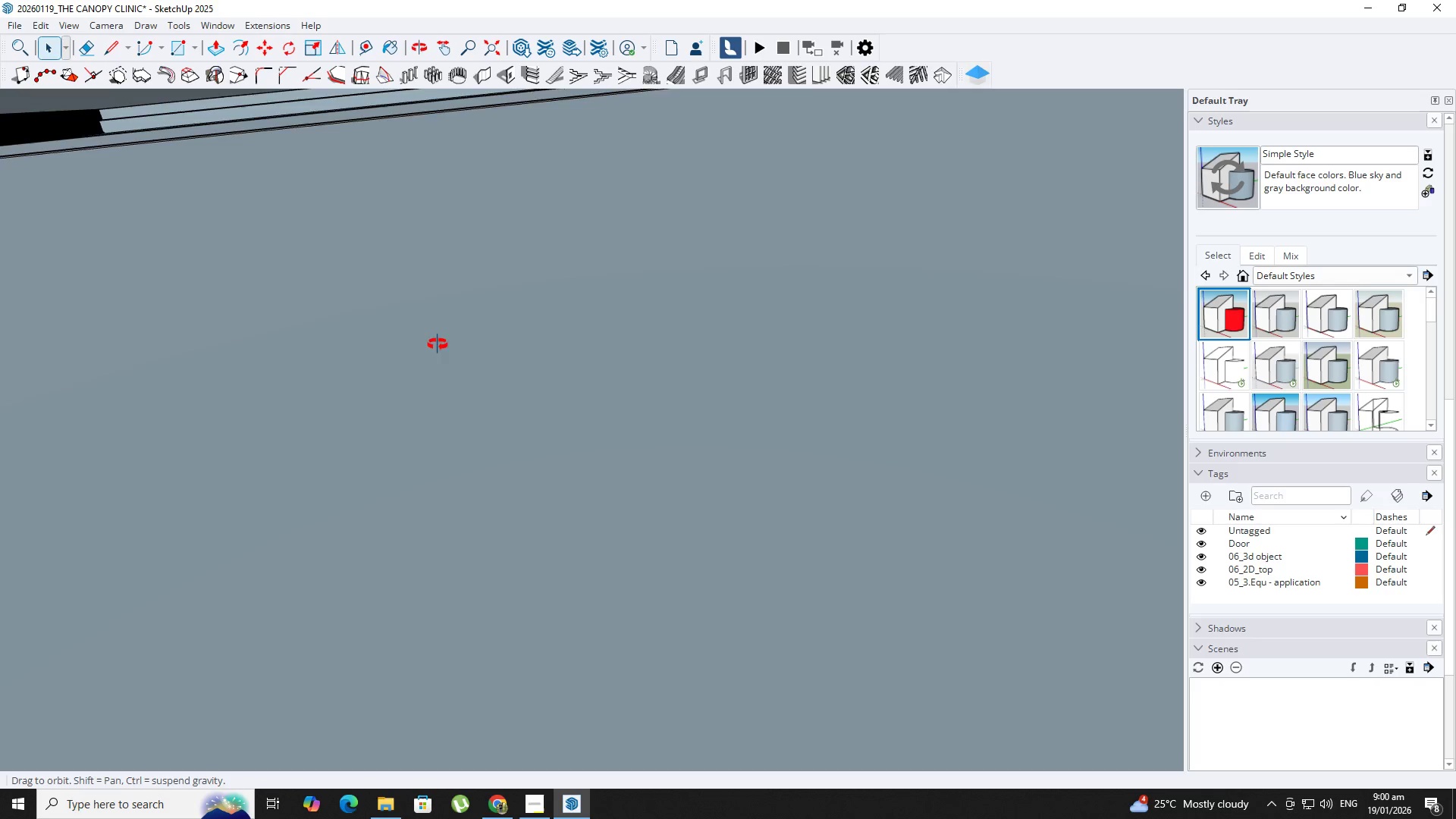 
hold_key(key=ShiftLeft, duration=0.7)
 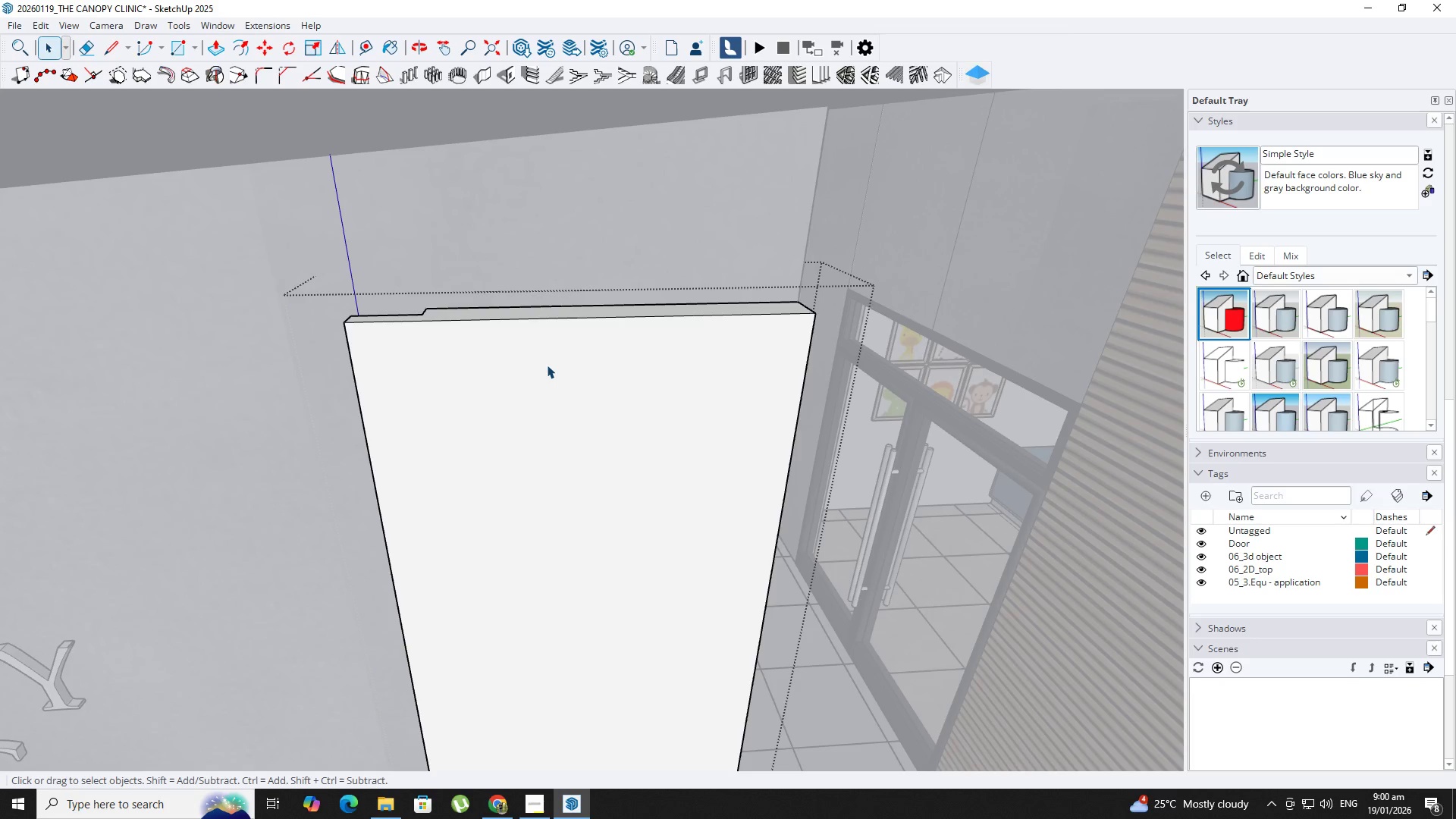 
scroll: coordinate [467, 366], scroll_direction: up, amount: 3.0
 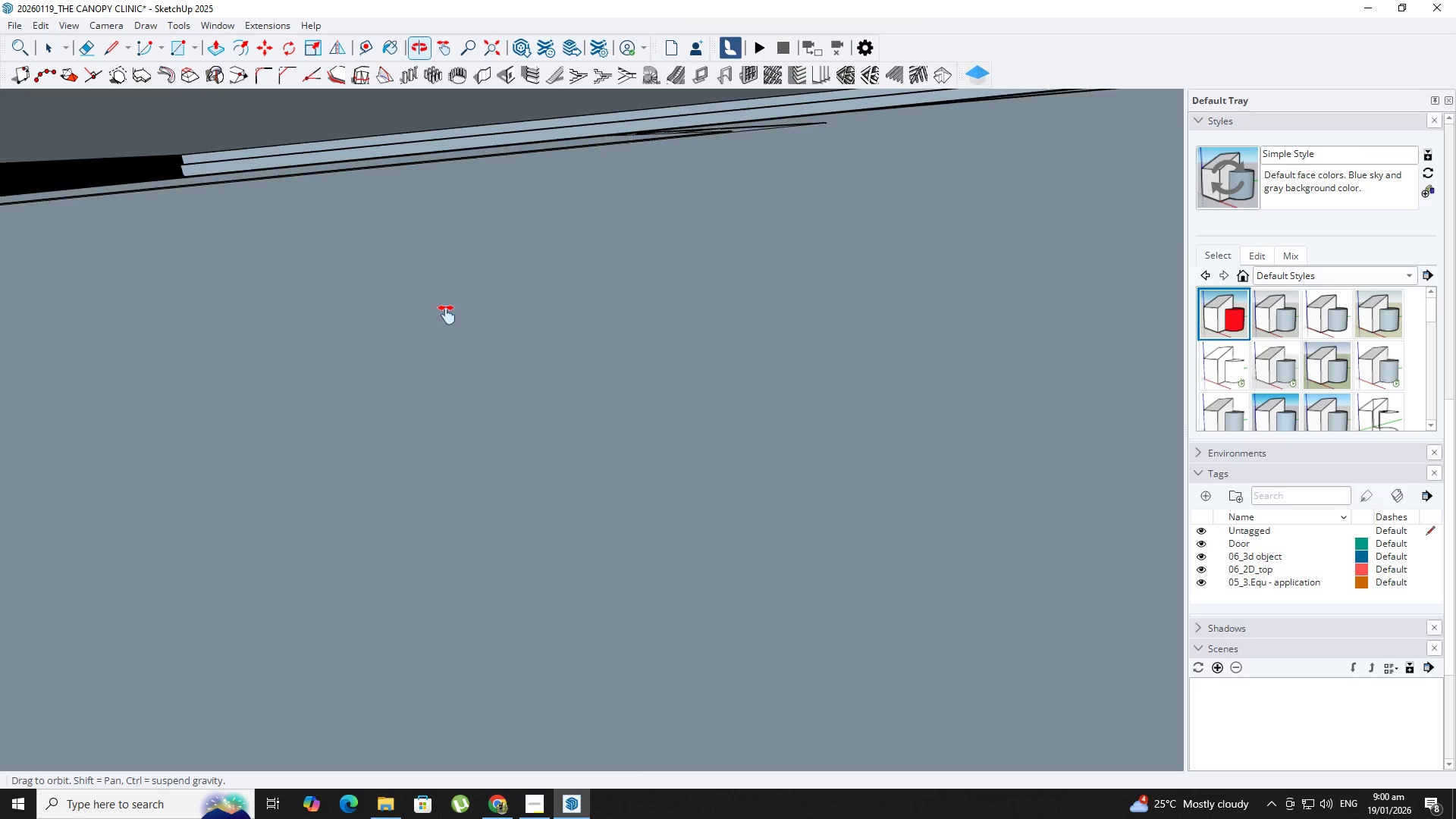 
hold_key(key=ShiftLeft, duration=2.44)
double_click([547, 365])
 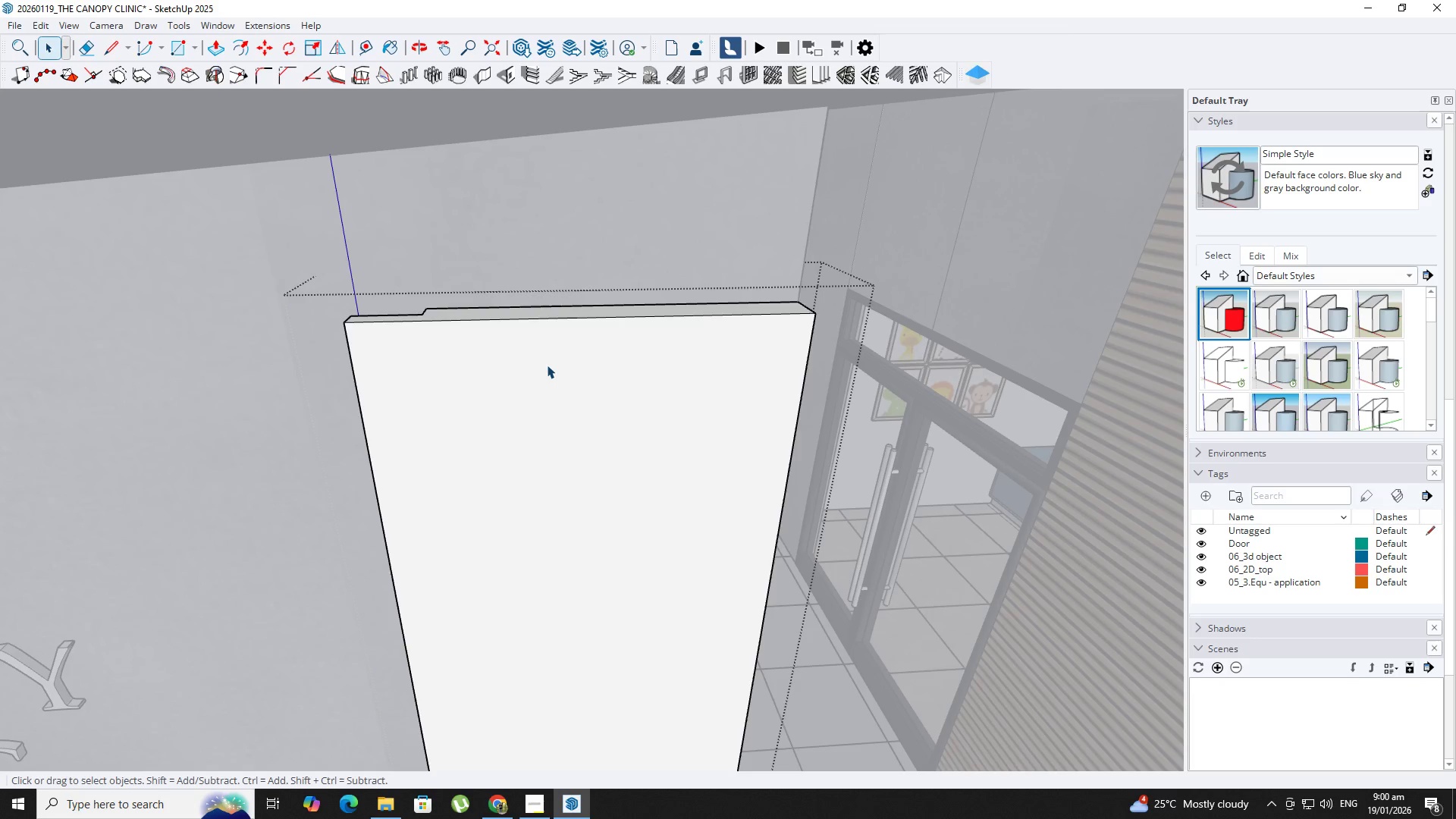 
triple_click([547, 365])
 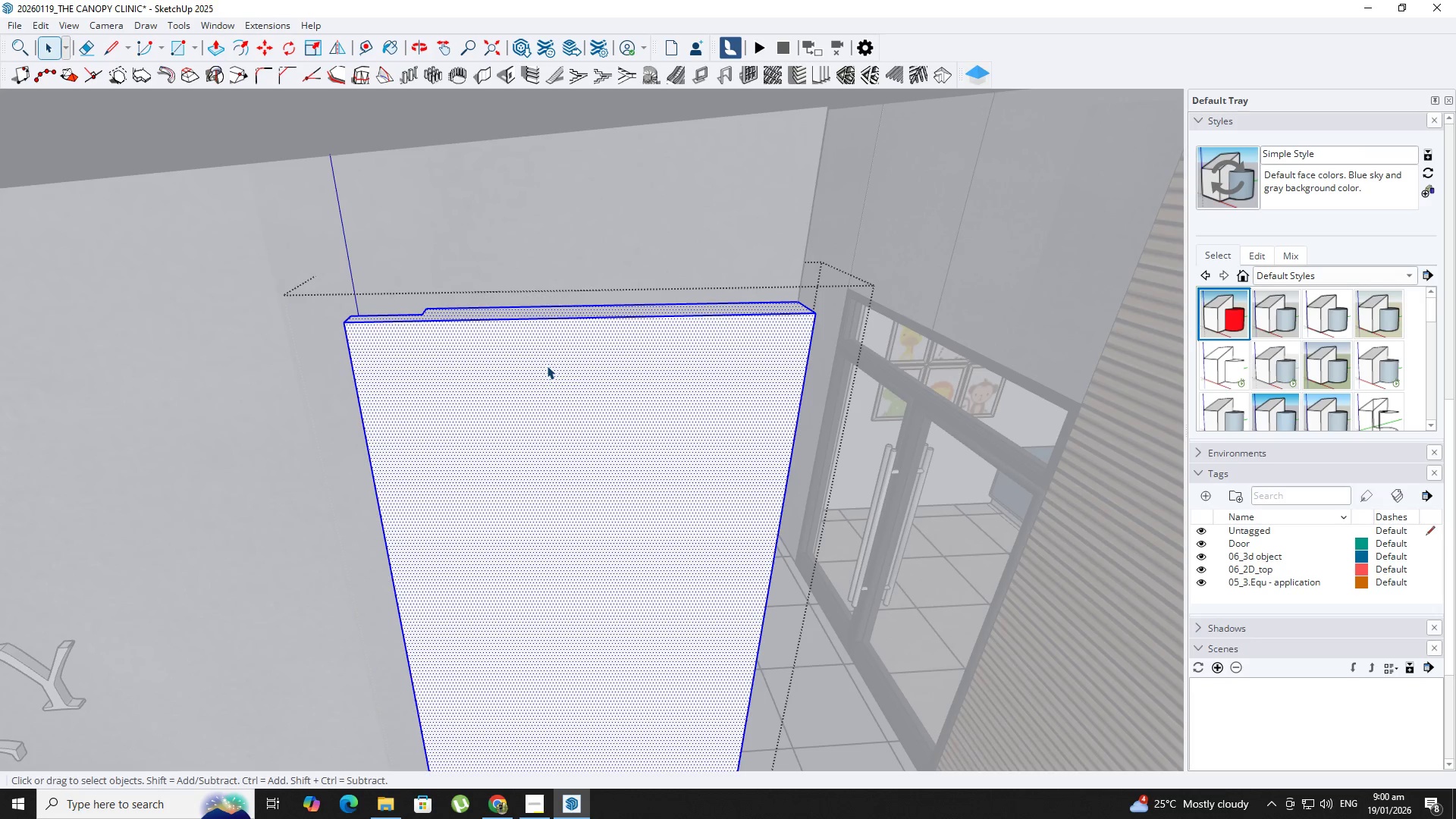 
type(op)
 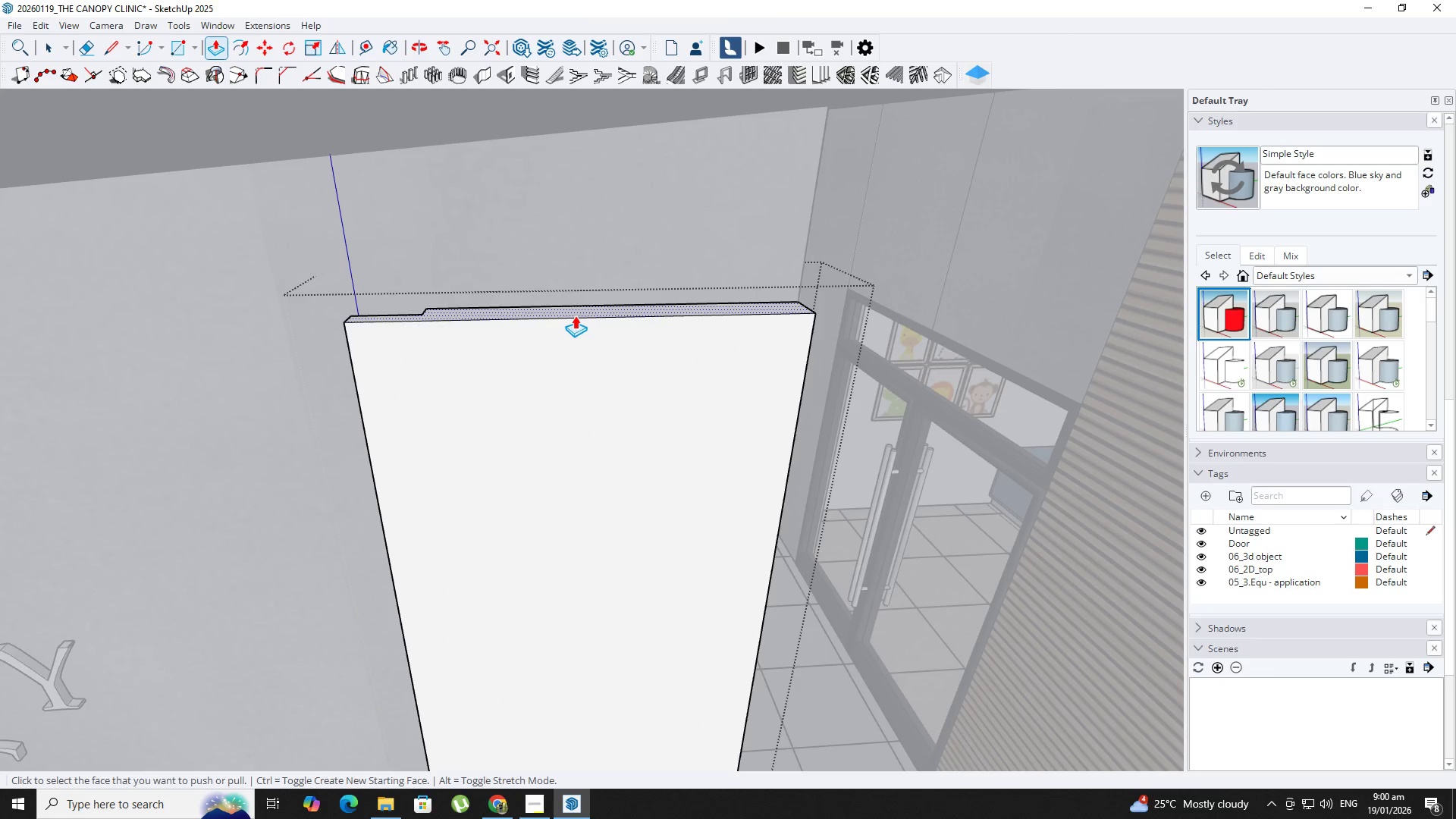 
left_click([575, 315])
 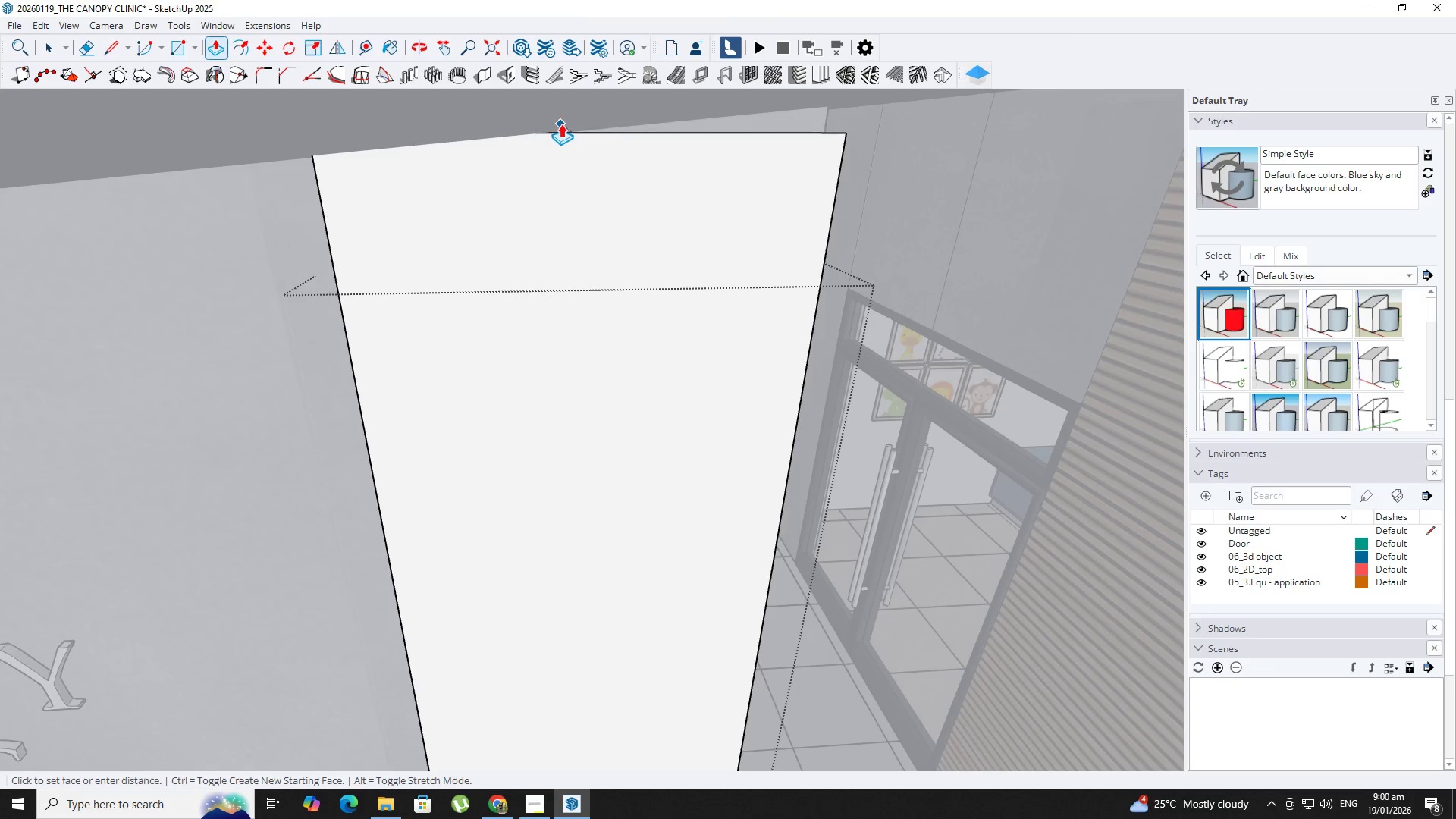 
hold_key(key=ShiftLeft, duration=1.34)
 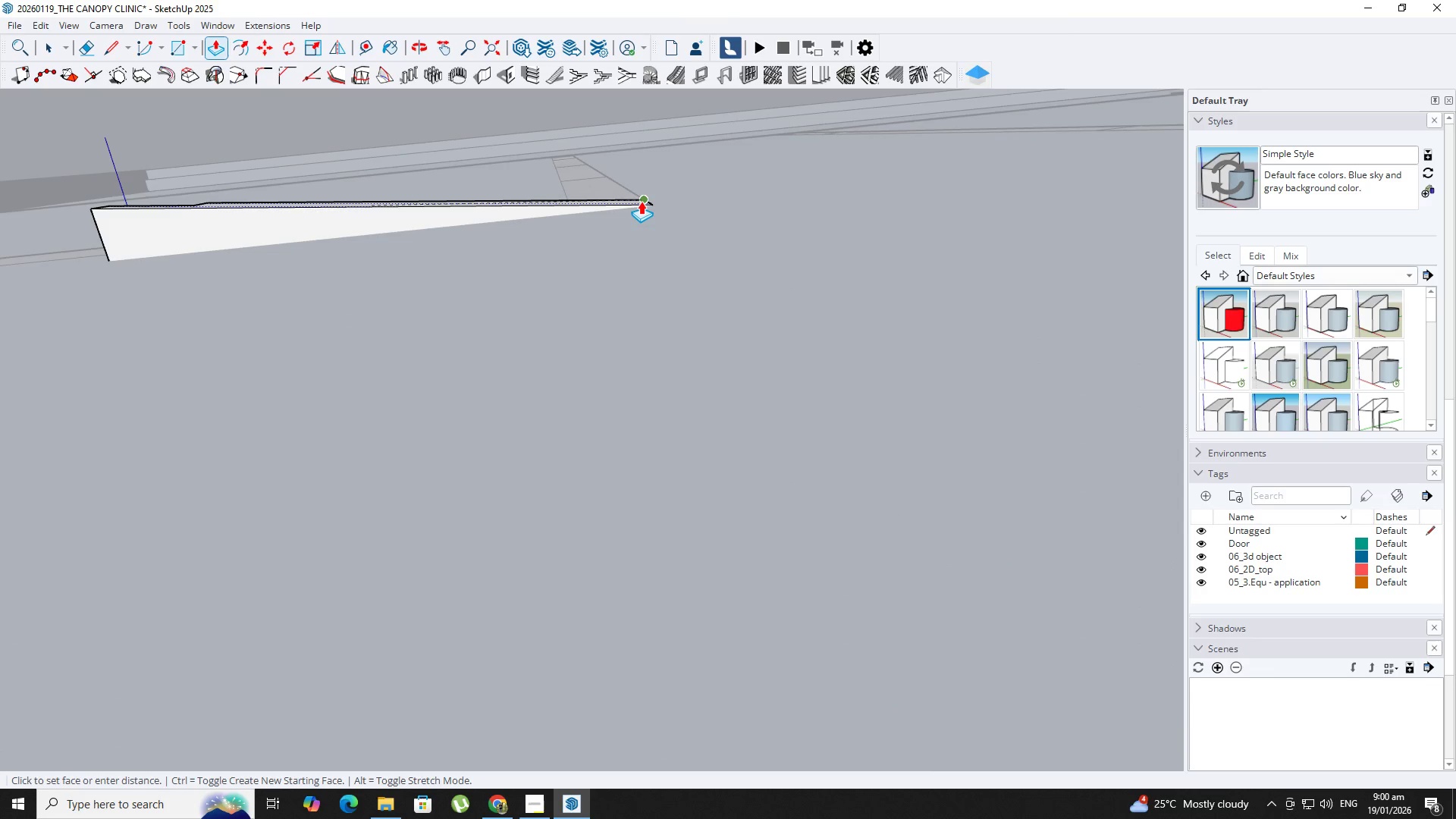 
left_click([641, 201])
 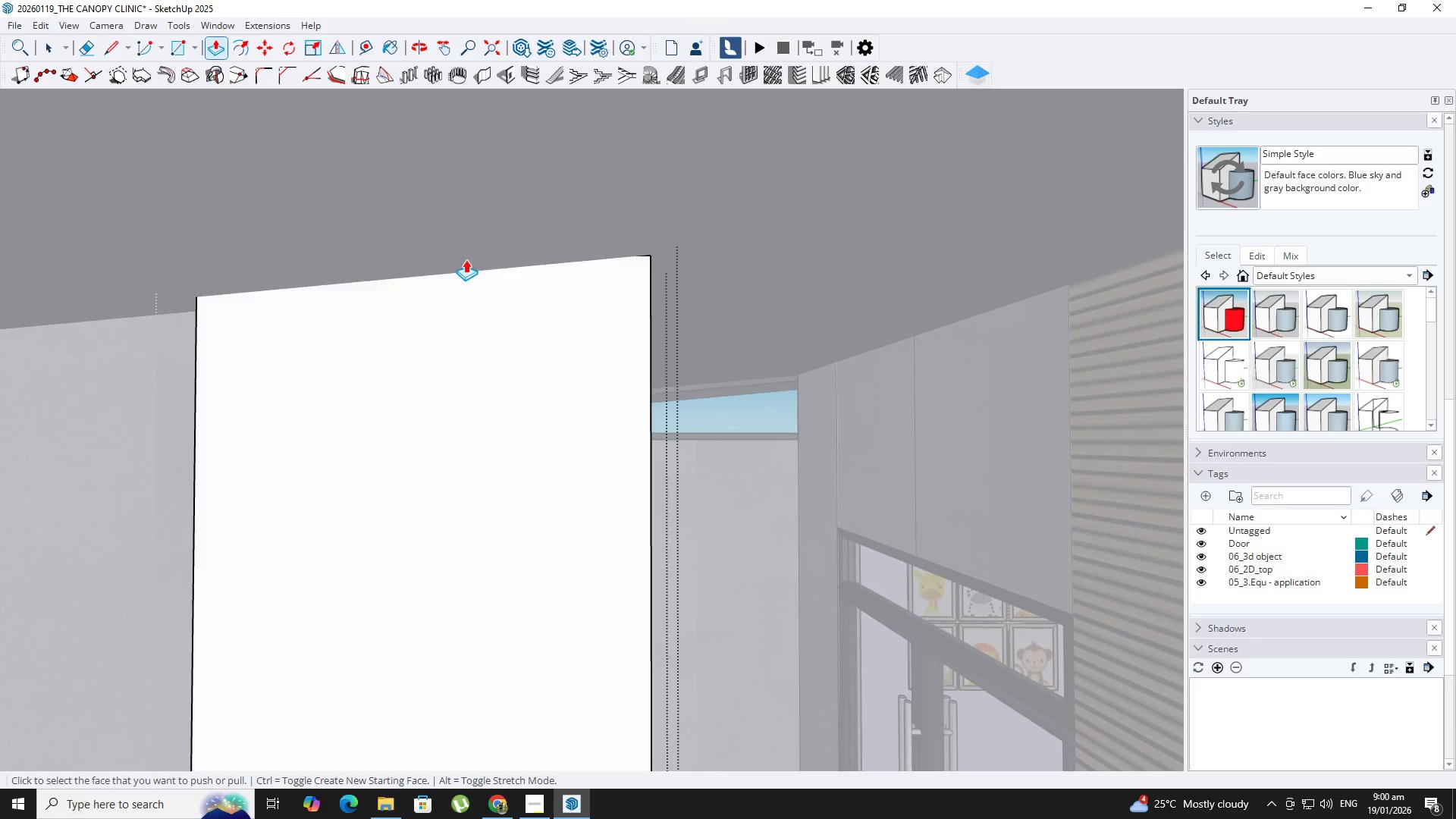 
key(Space)
 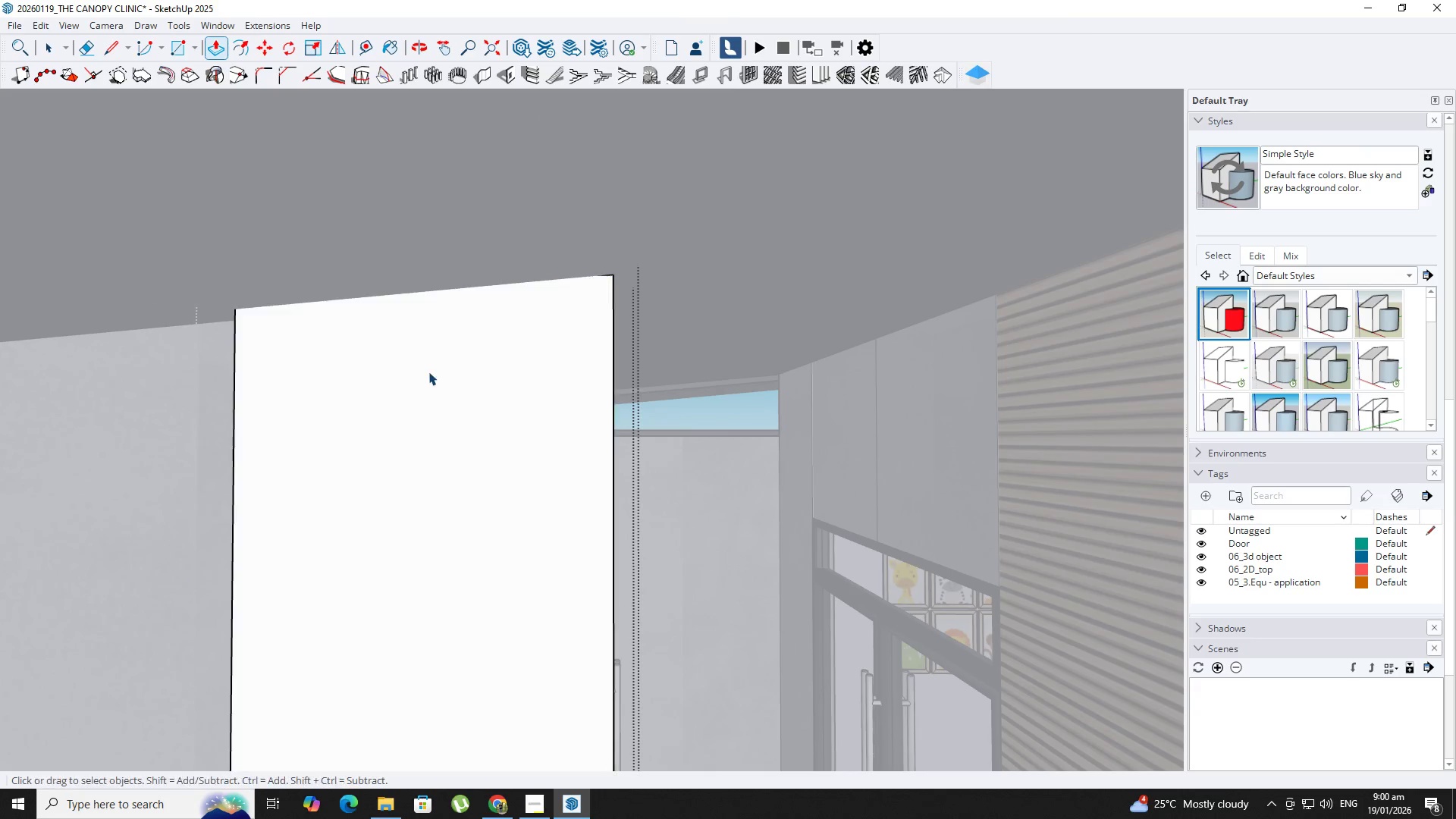 
key(Escape)
 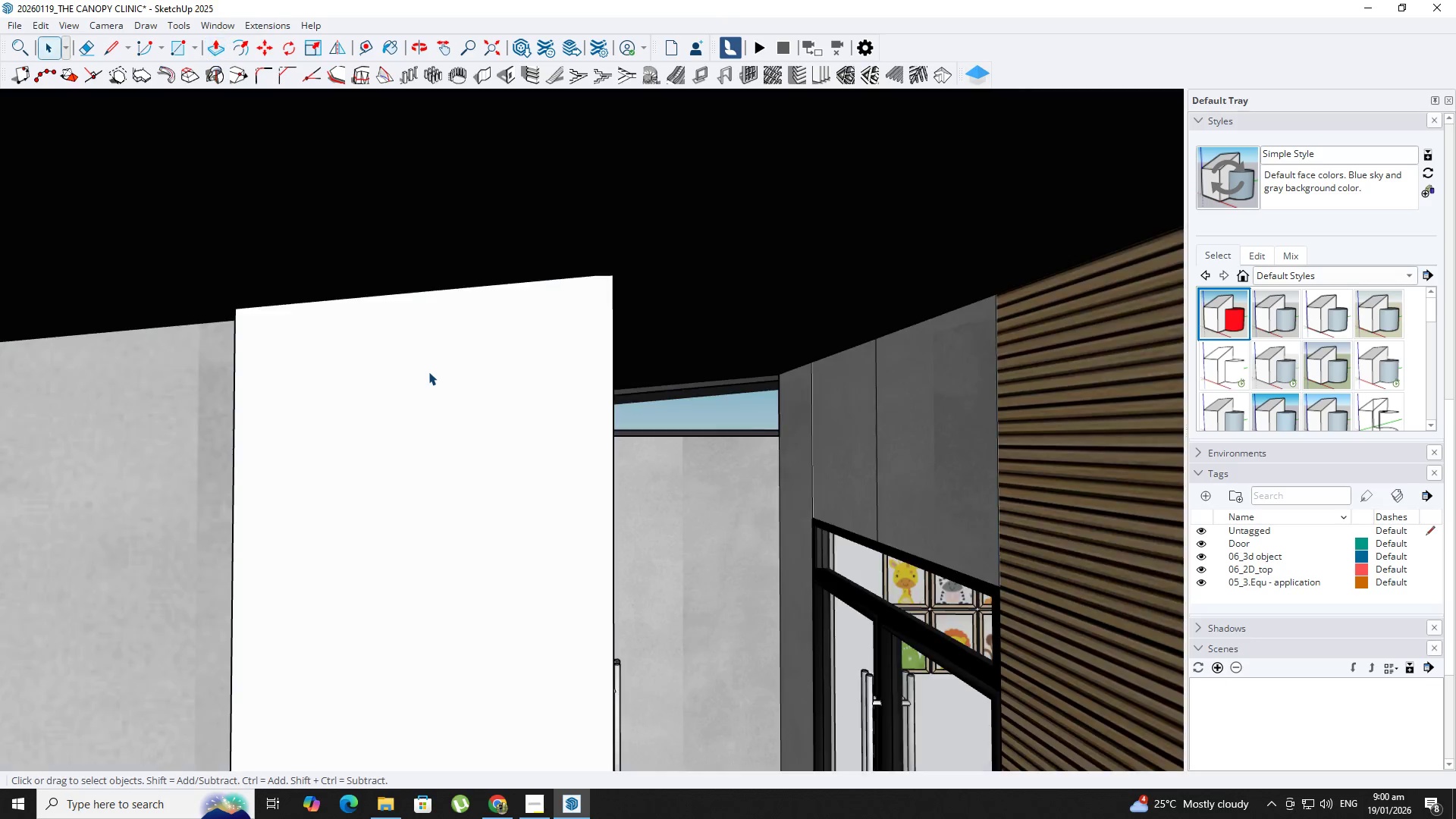 
scroll: coordinate [428, 372], scroll_direction: down, amount: 2.0
 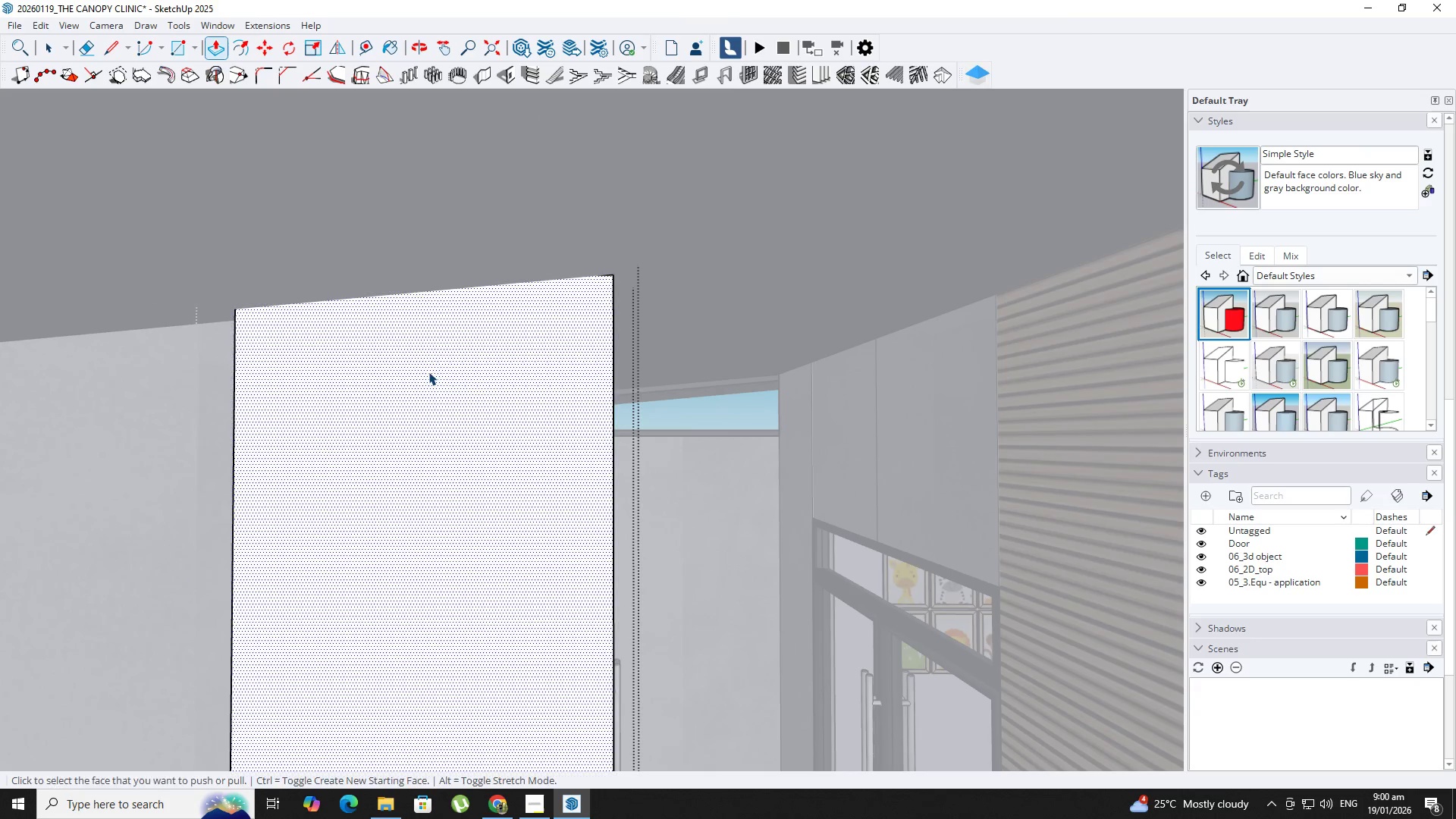 
key(Escape)
 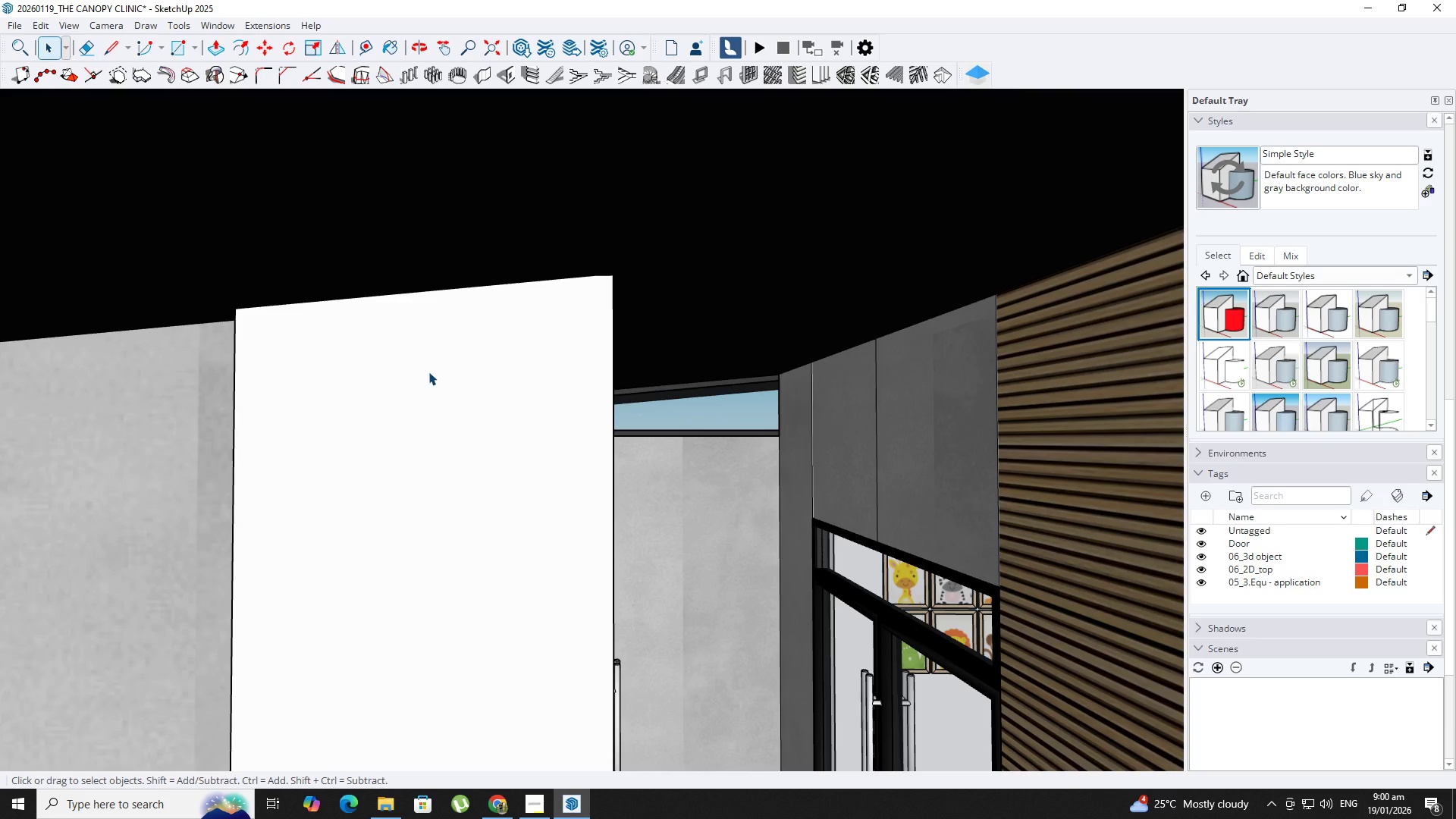 
key(Escape)
 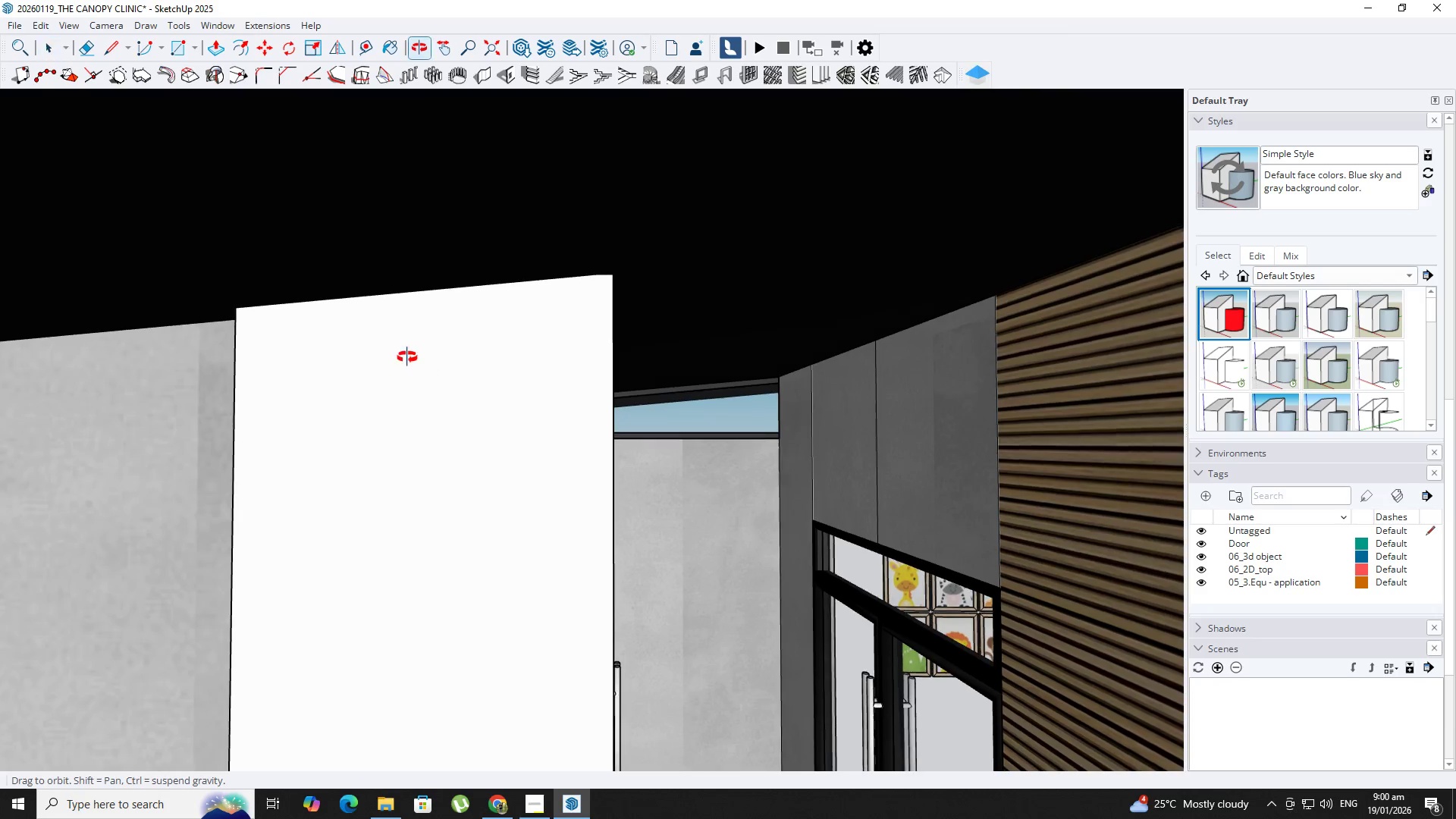 
hold_key(key=ShiftLeft, duration=0.42)
 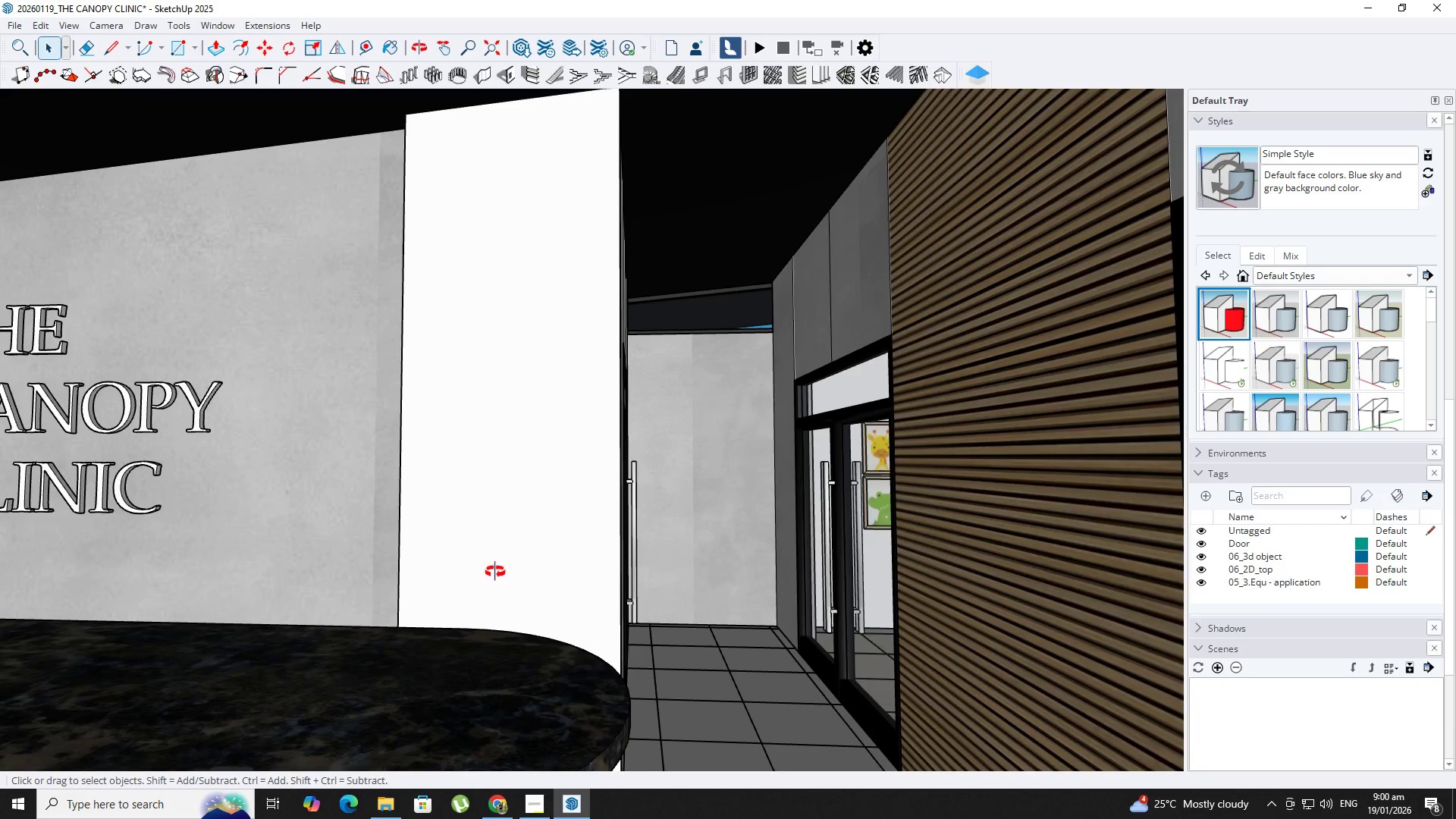 
hold_key(key=ShiftLeft, duration=0.34)
 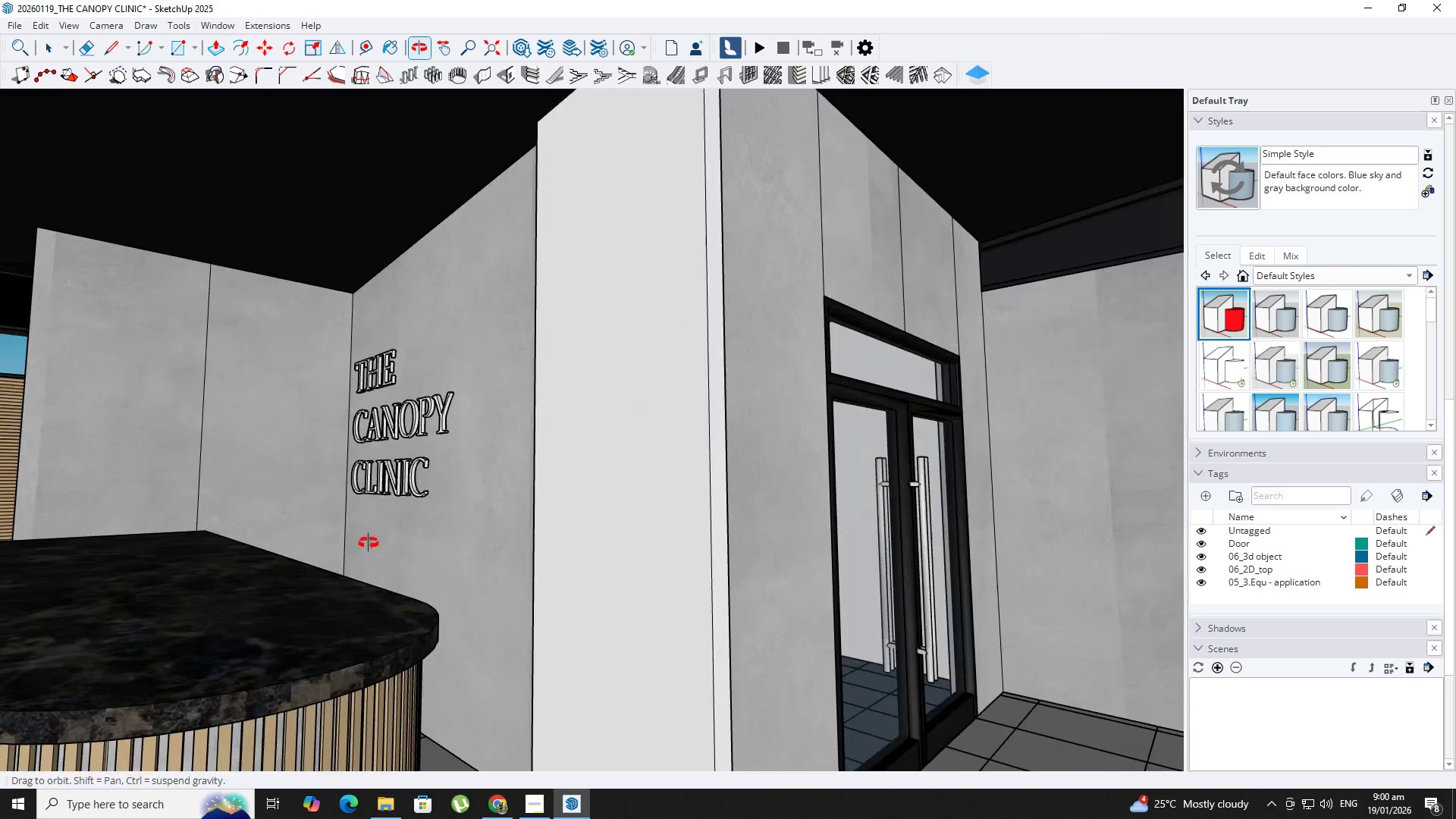 
scroll: coordinate [479, 253], scroll_direction: down, amount: 6.0
 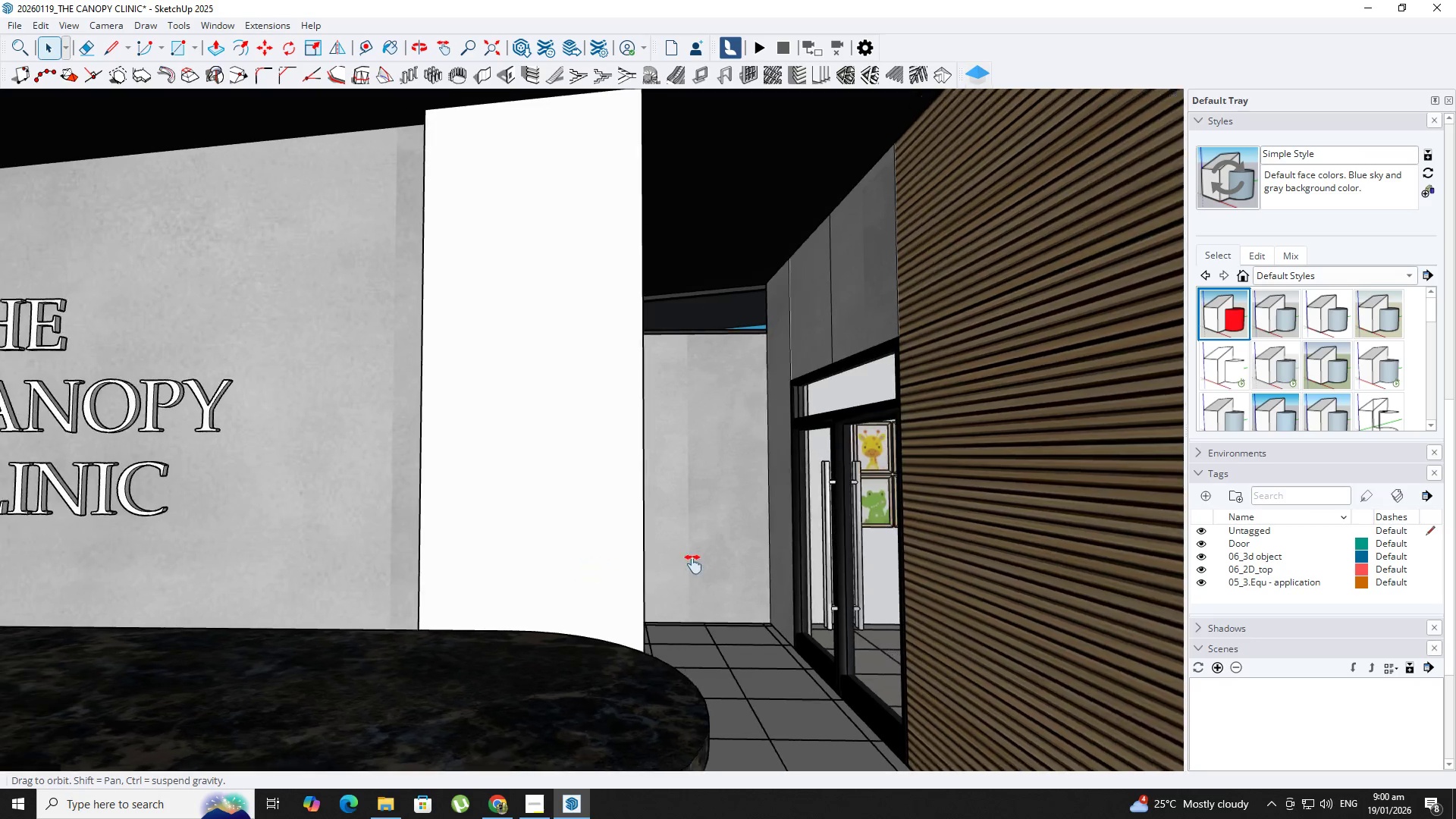 
hold_key(key=ShiftLeft, duration=0.52)
 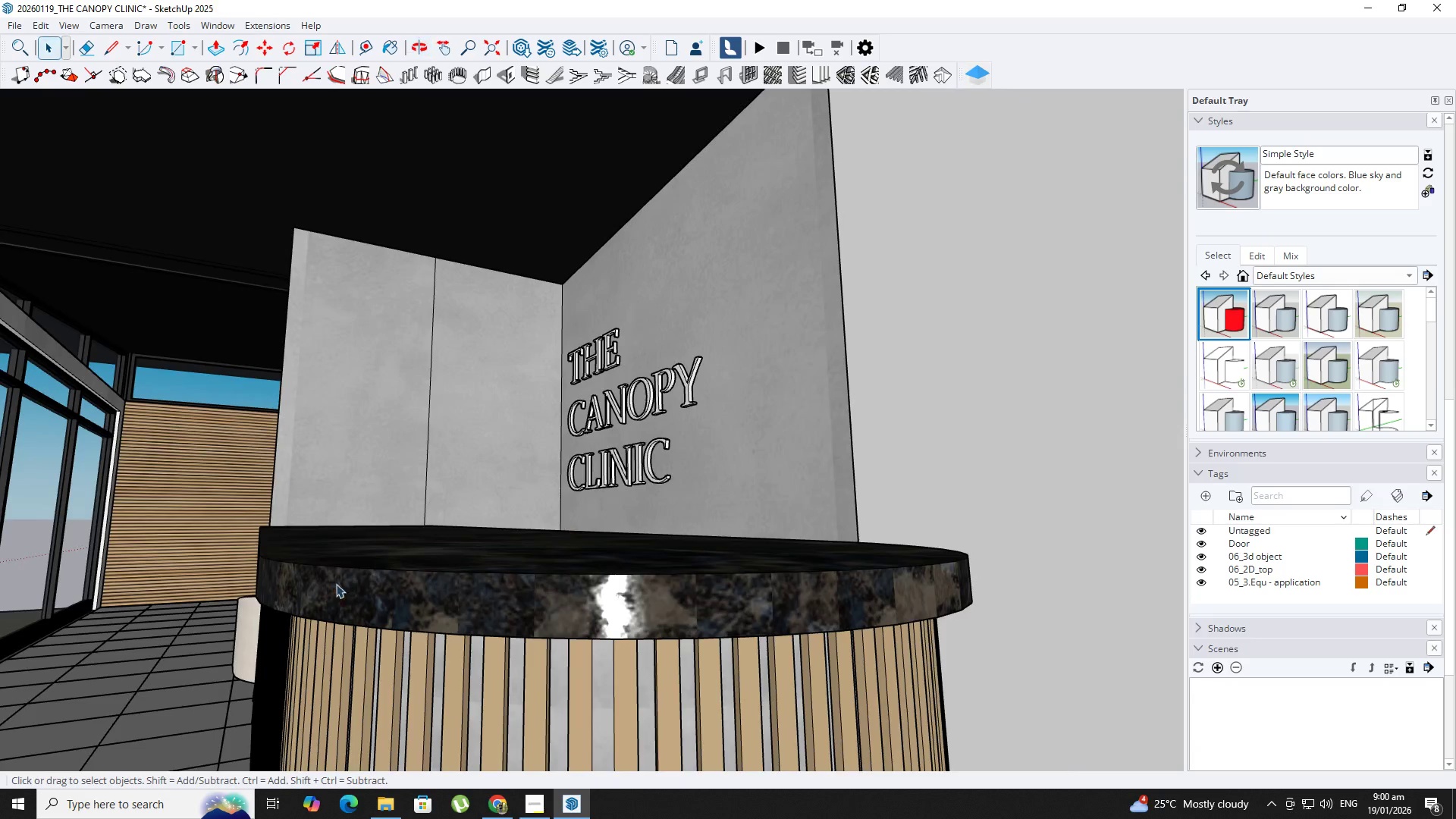 
scroll: coordinate [303, 747], scroll_direction: up, amount: 2.0
 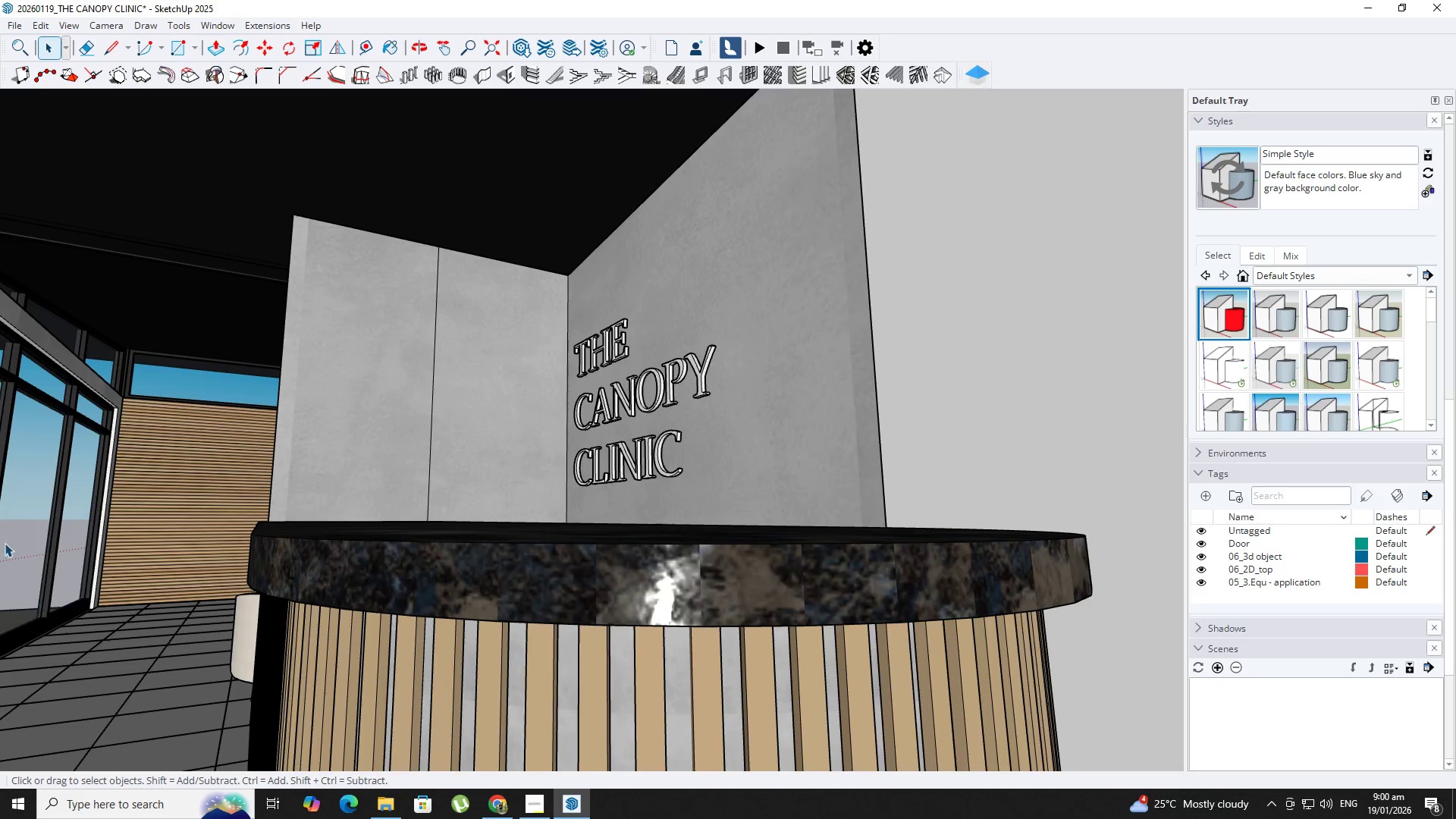 
hold_key(key=ShiftLeft, duration=0.7)
 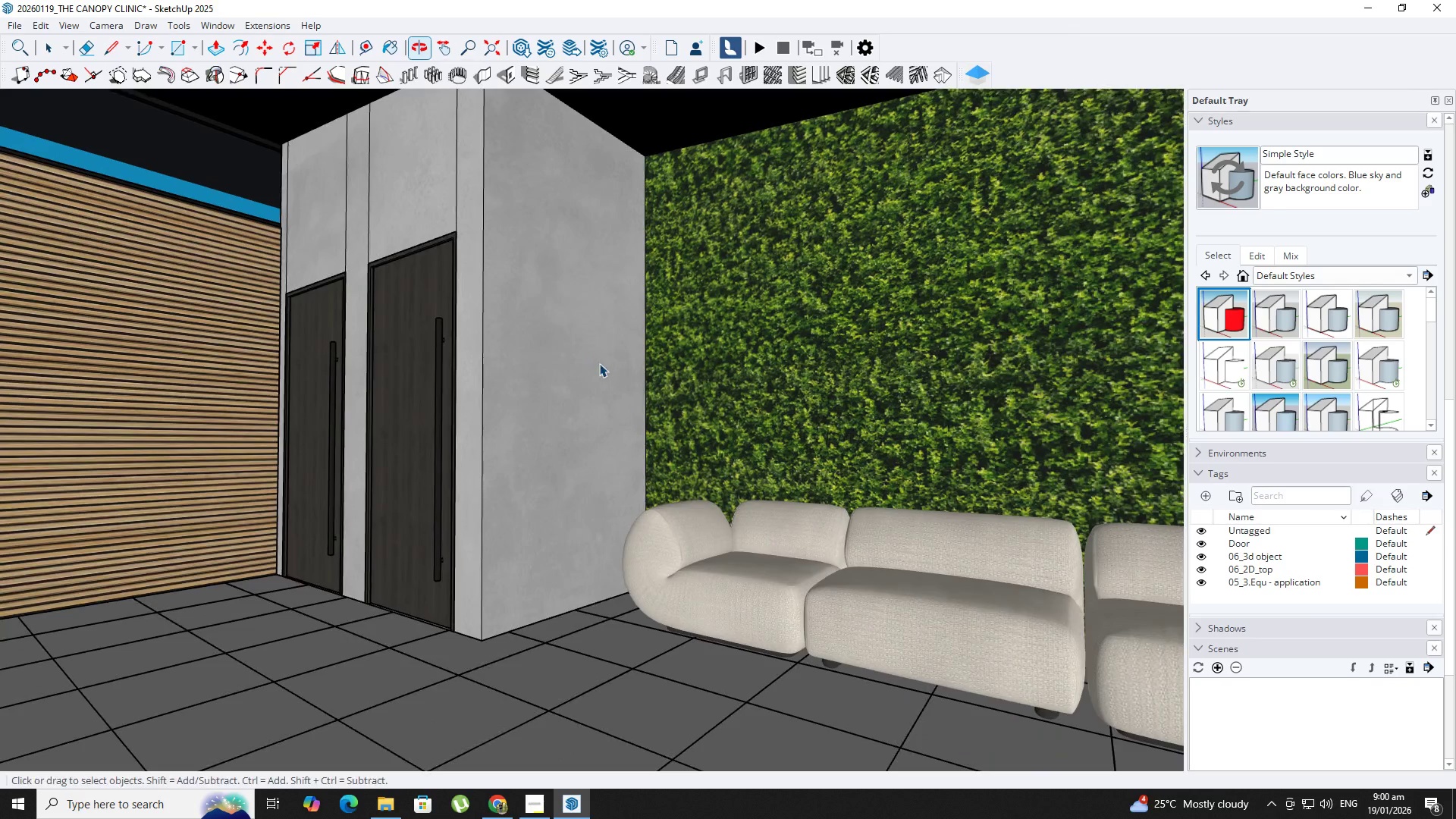 
scroll: coordinate [342, 547], scroll_direction: up, amount: 6.0
 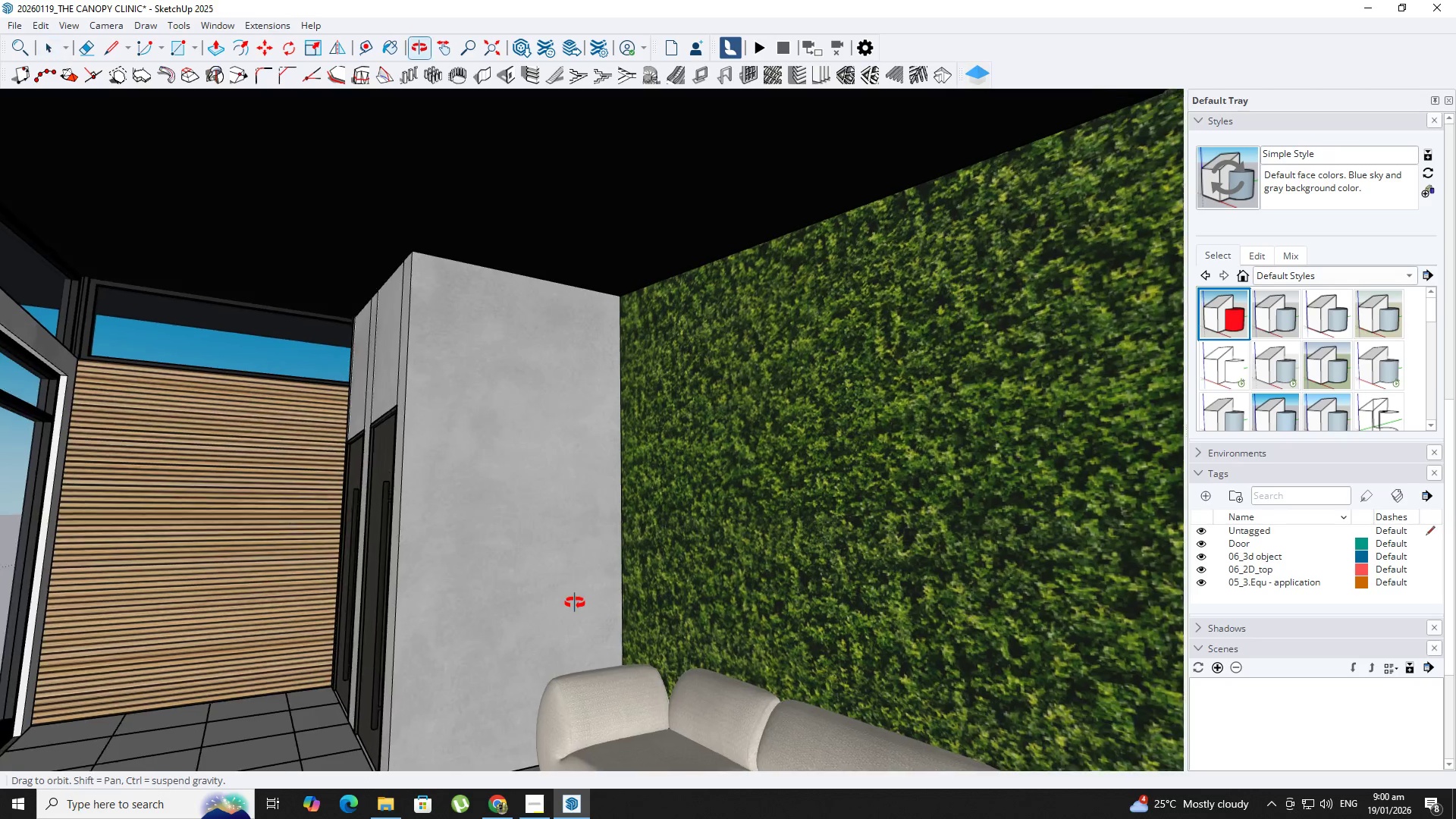 
hold_key(key=ShiftLeft, duration=1.95)
scroll: coordinate [317, 604], scroll_direction: up, amount: 5.0
 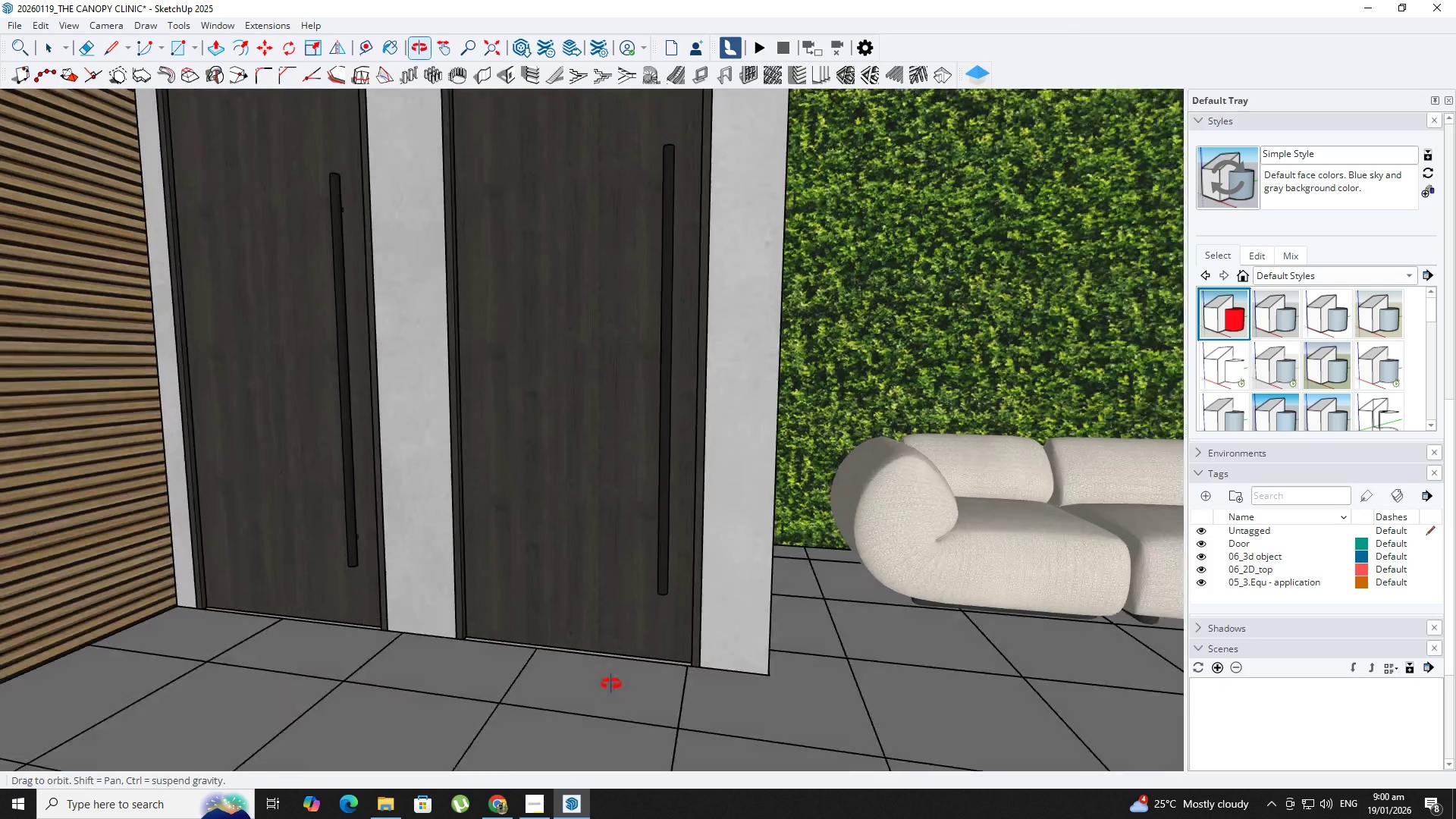 
hold_key(key=ShiftLeft, duration=0.52)
 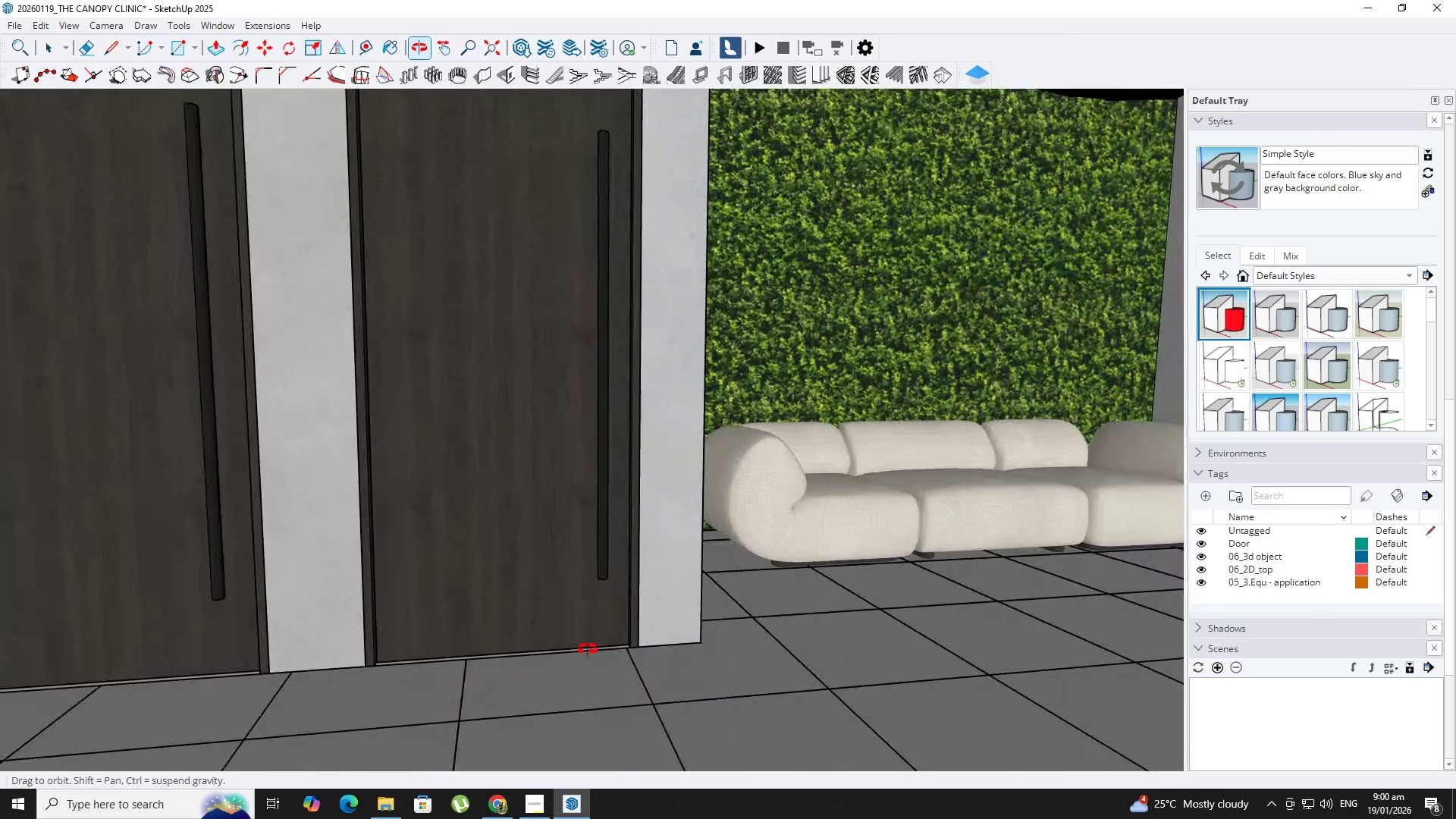 
hold_key(key=ShiftLeft, duration=0.42)
 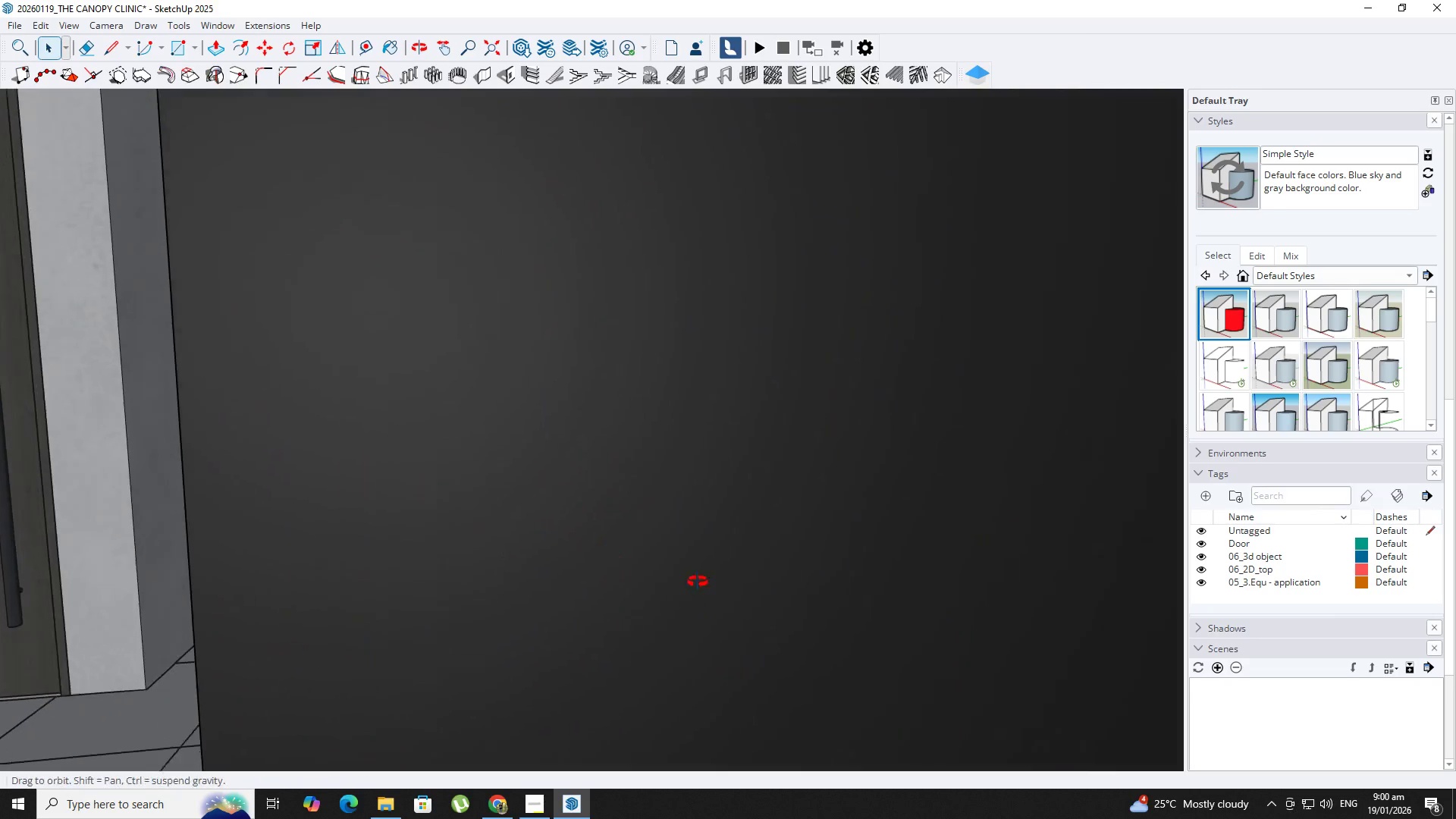 
hold_key(key=ShiftLeft, duration=0.61)
 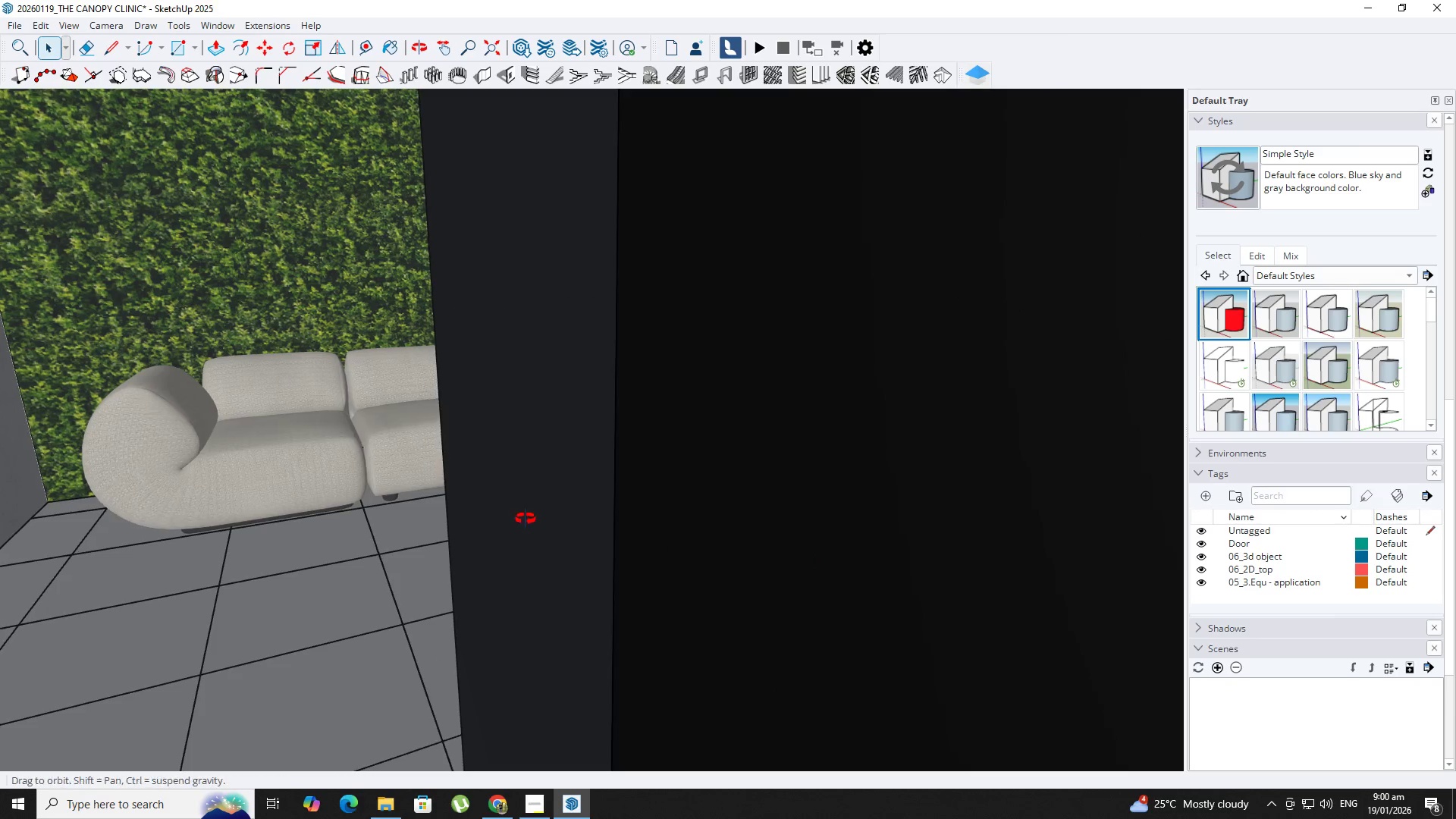 
scroll: coordinate [0, 676], scroll_direction: up, amount: 2.0
 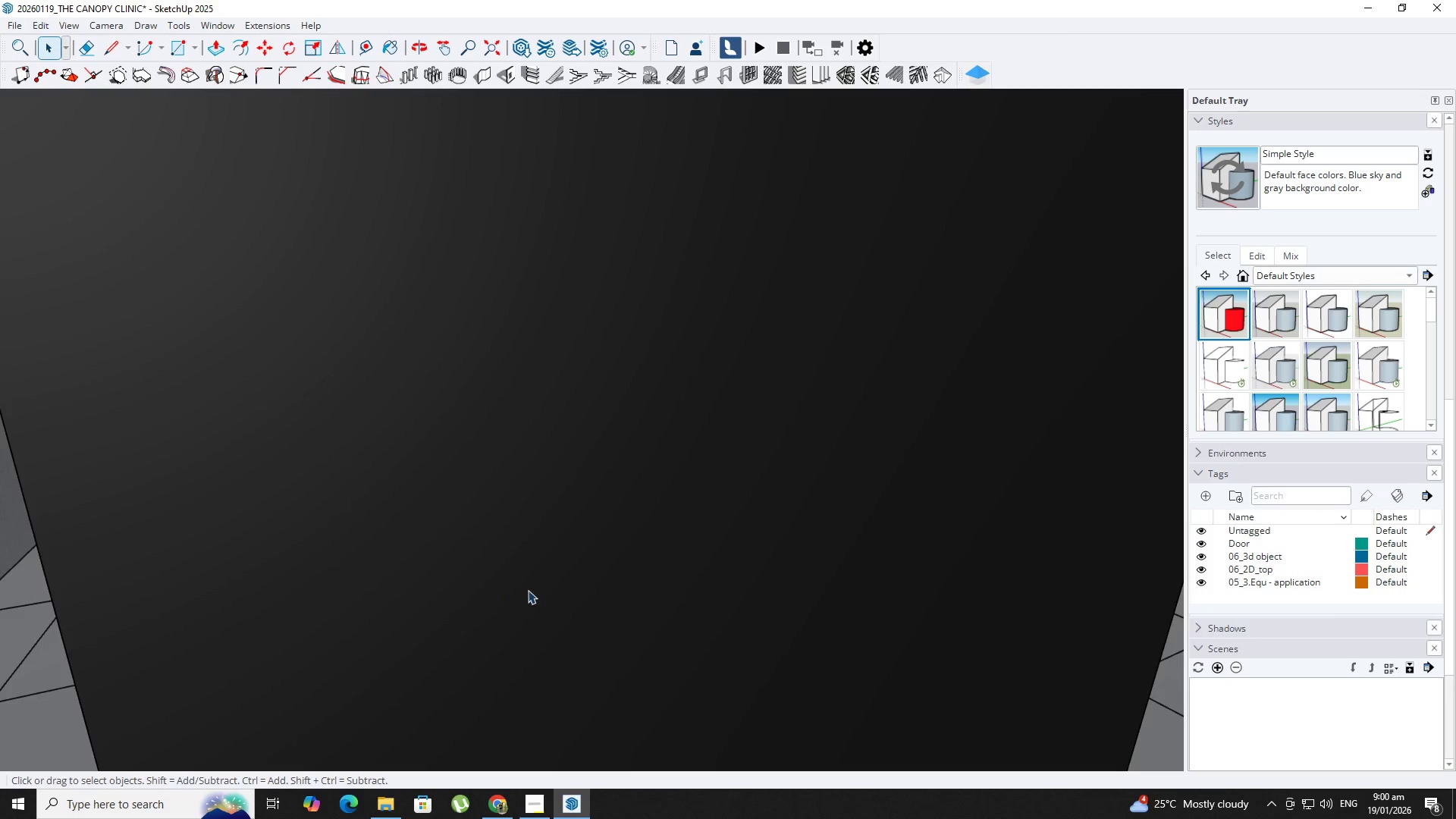 
hold_key(key=ShiftLeft, duration=0.56)
 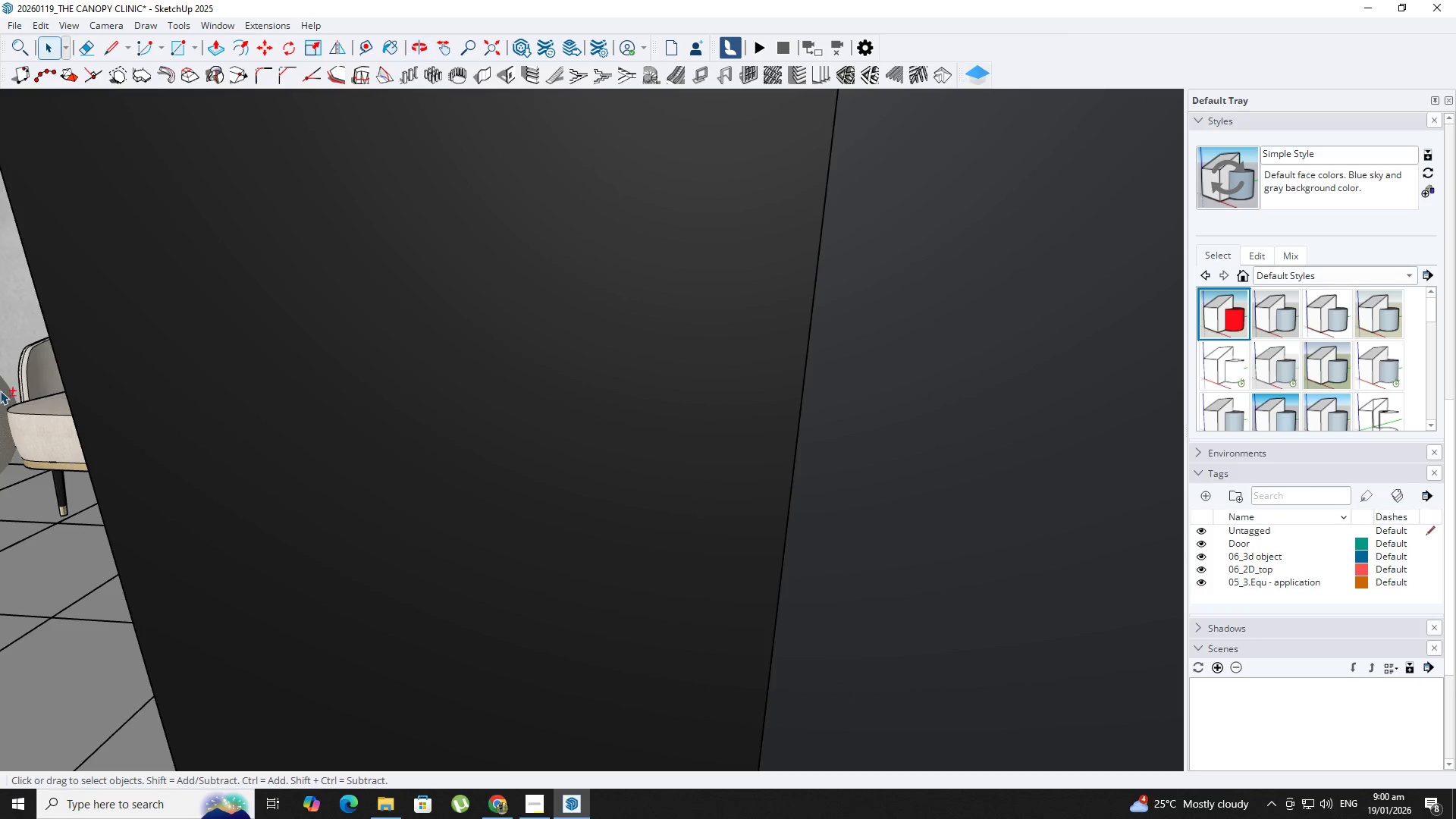 
scroll: coordinate [561, 521], scroll_direction: up, amount: 1.0
 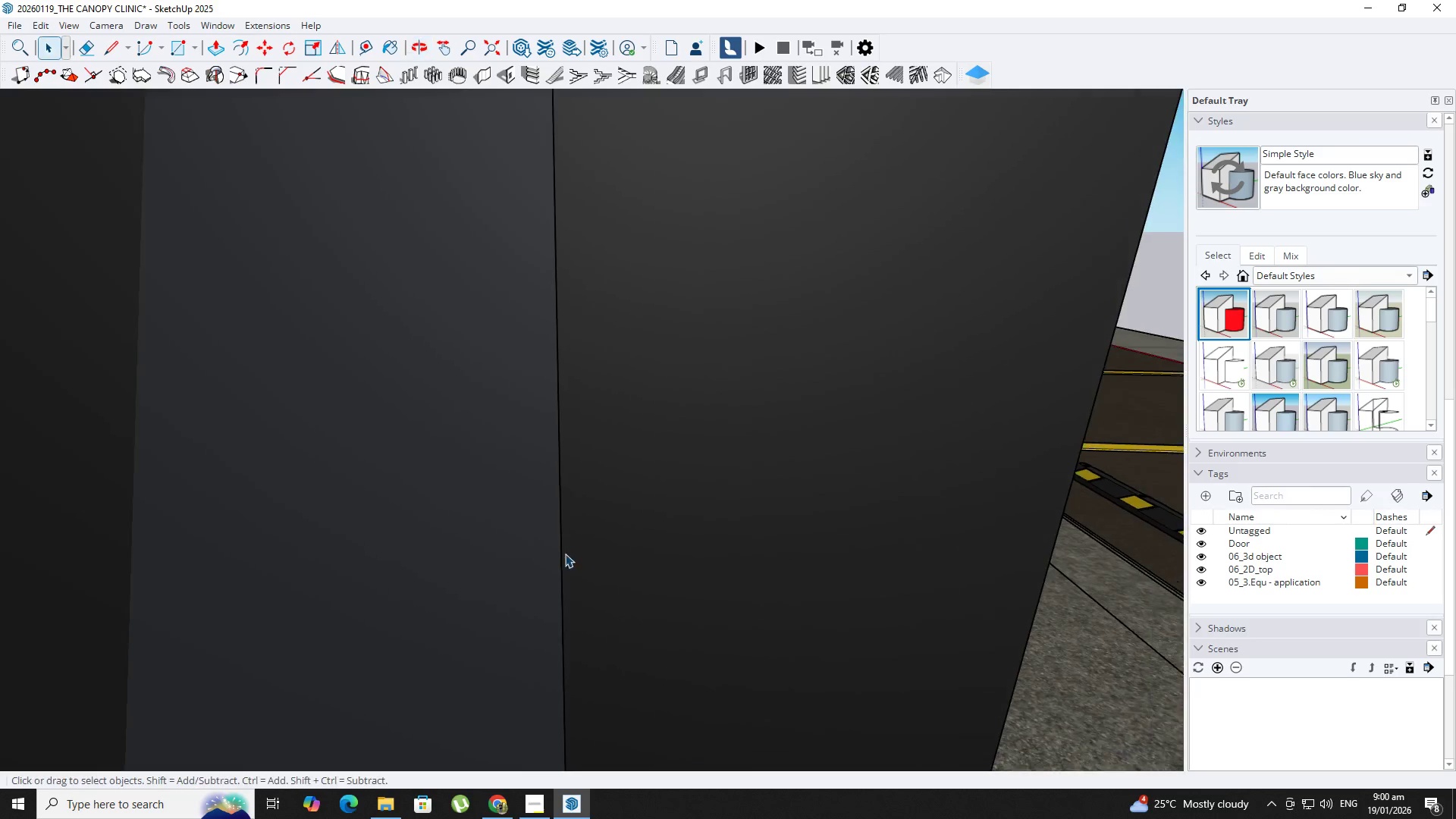 
hold_key(key=ShiftLeft, duration=0.69)
 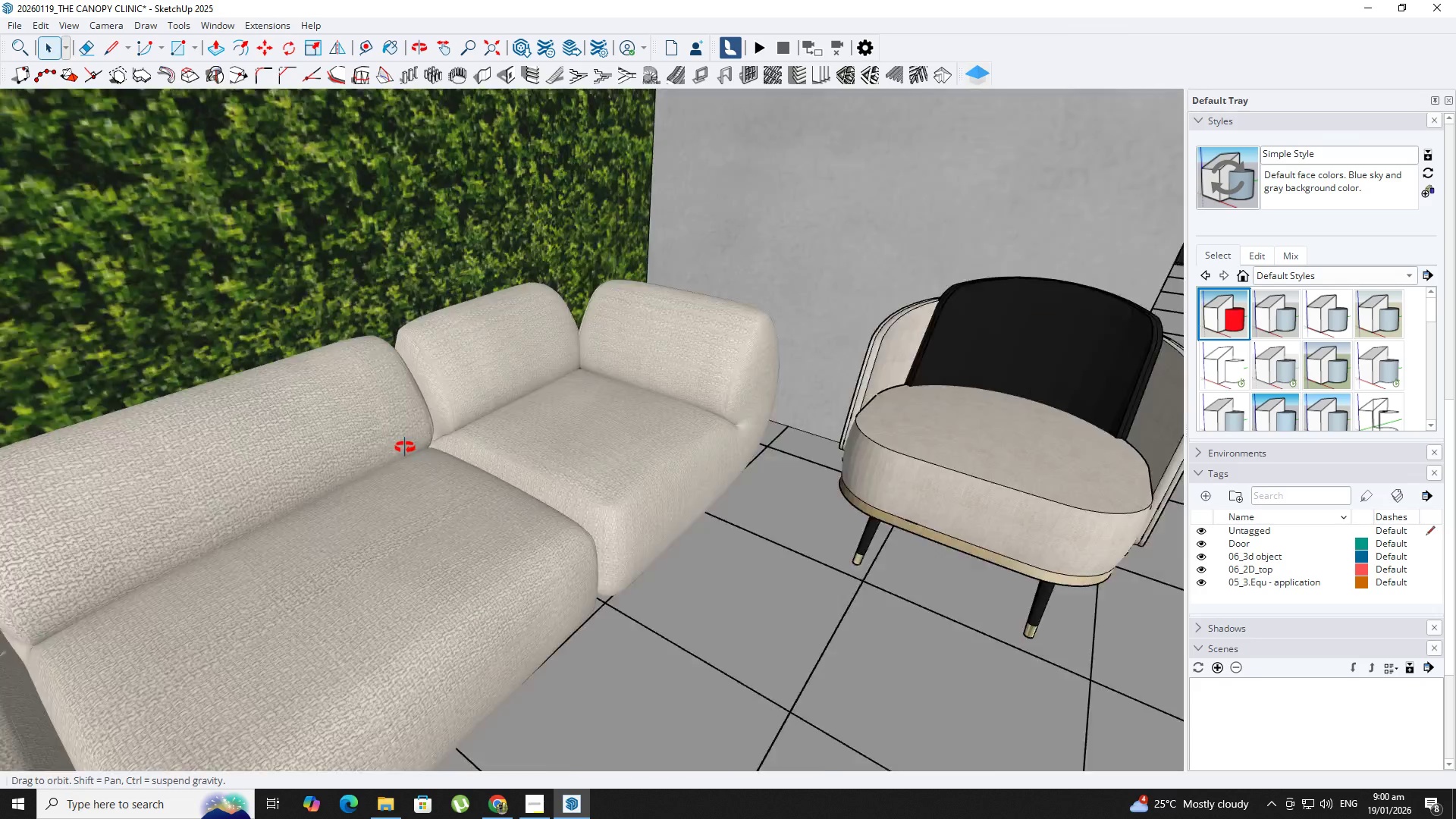 
key(Shift+ShiftLeft)
 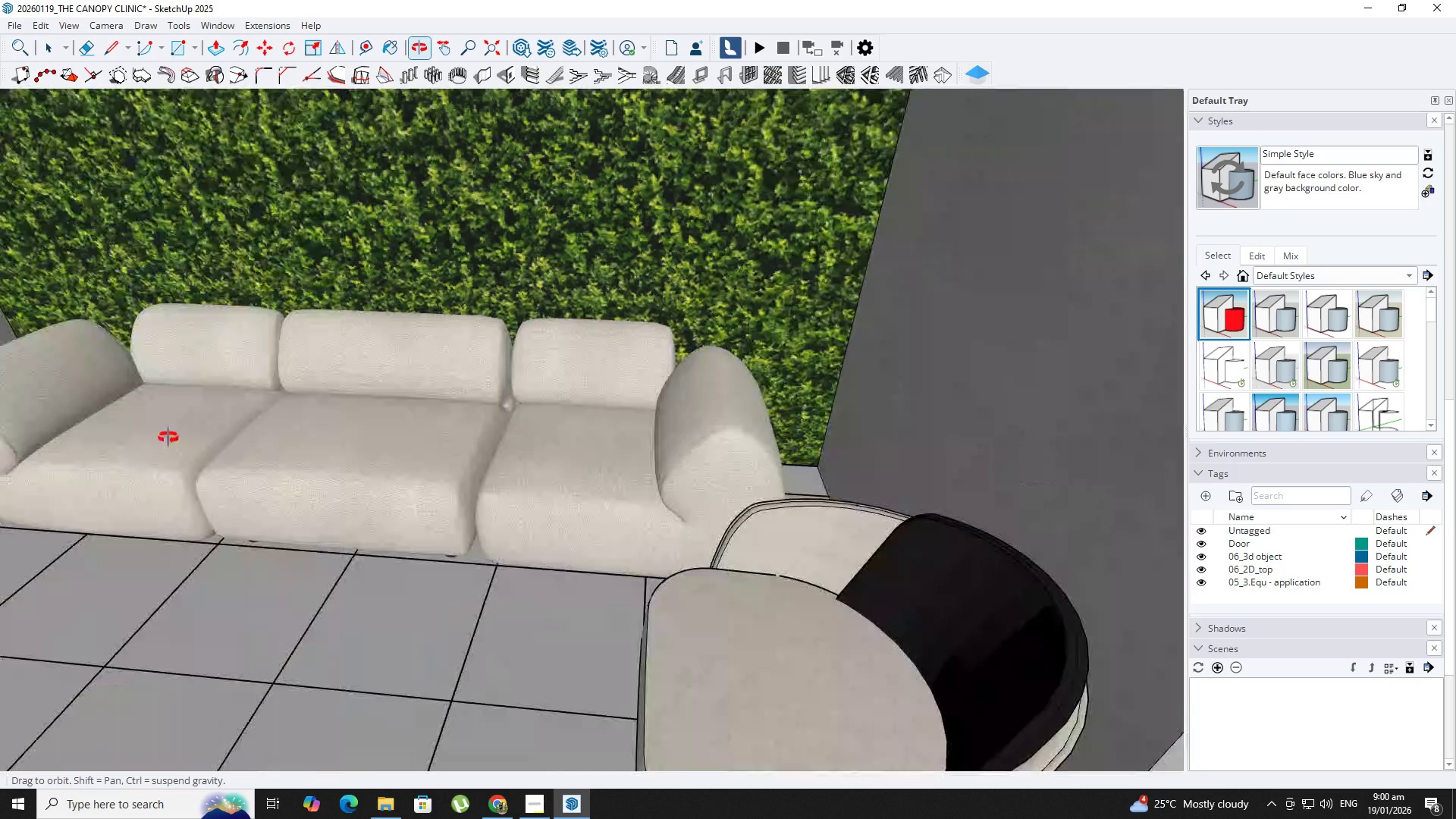 
scroll: coordinate [403, 447], scroll_direction: down, amount: 2.0
 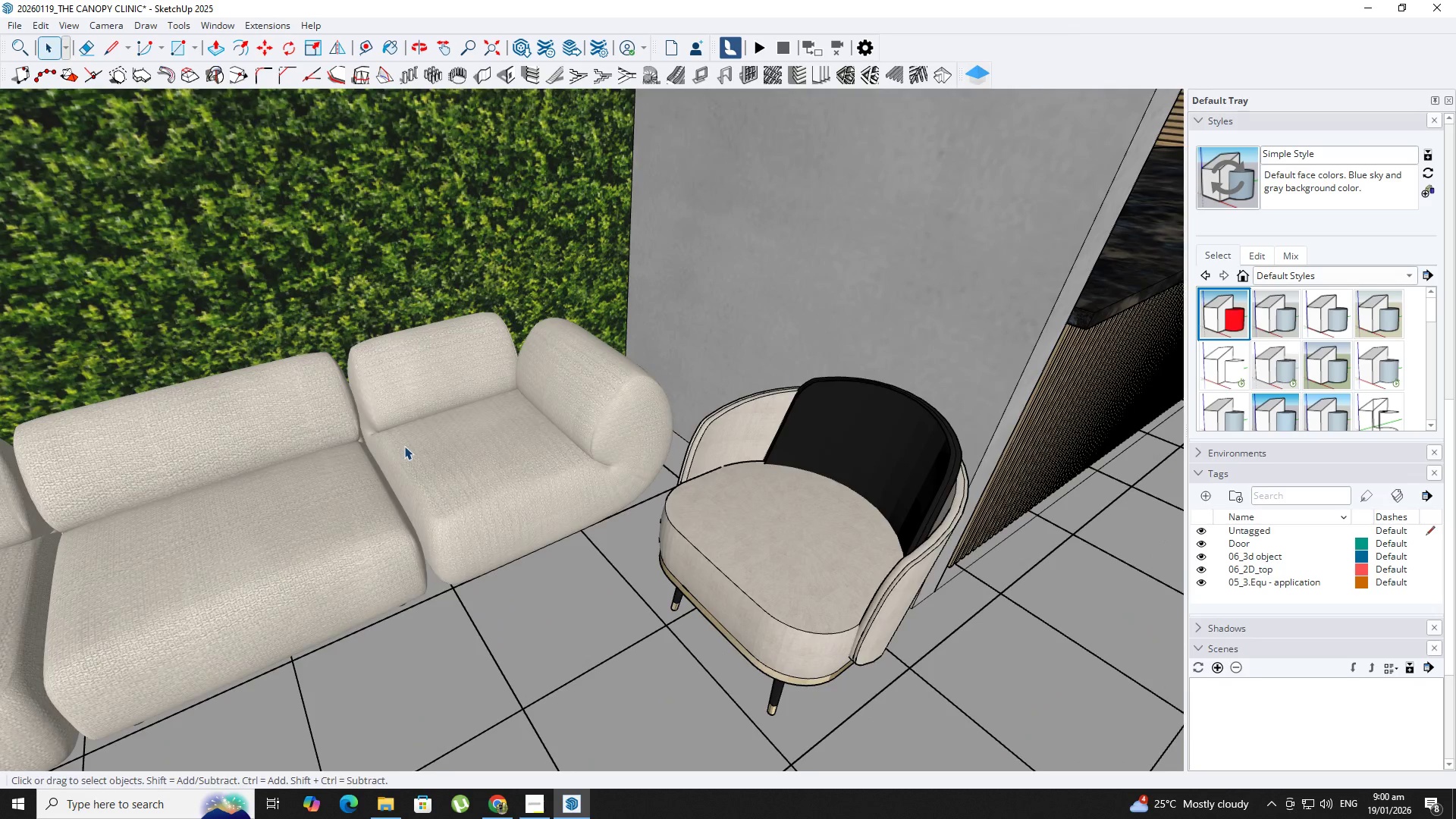 
hold_key(key=ShiftLeft, duration=0.34)
 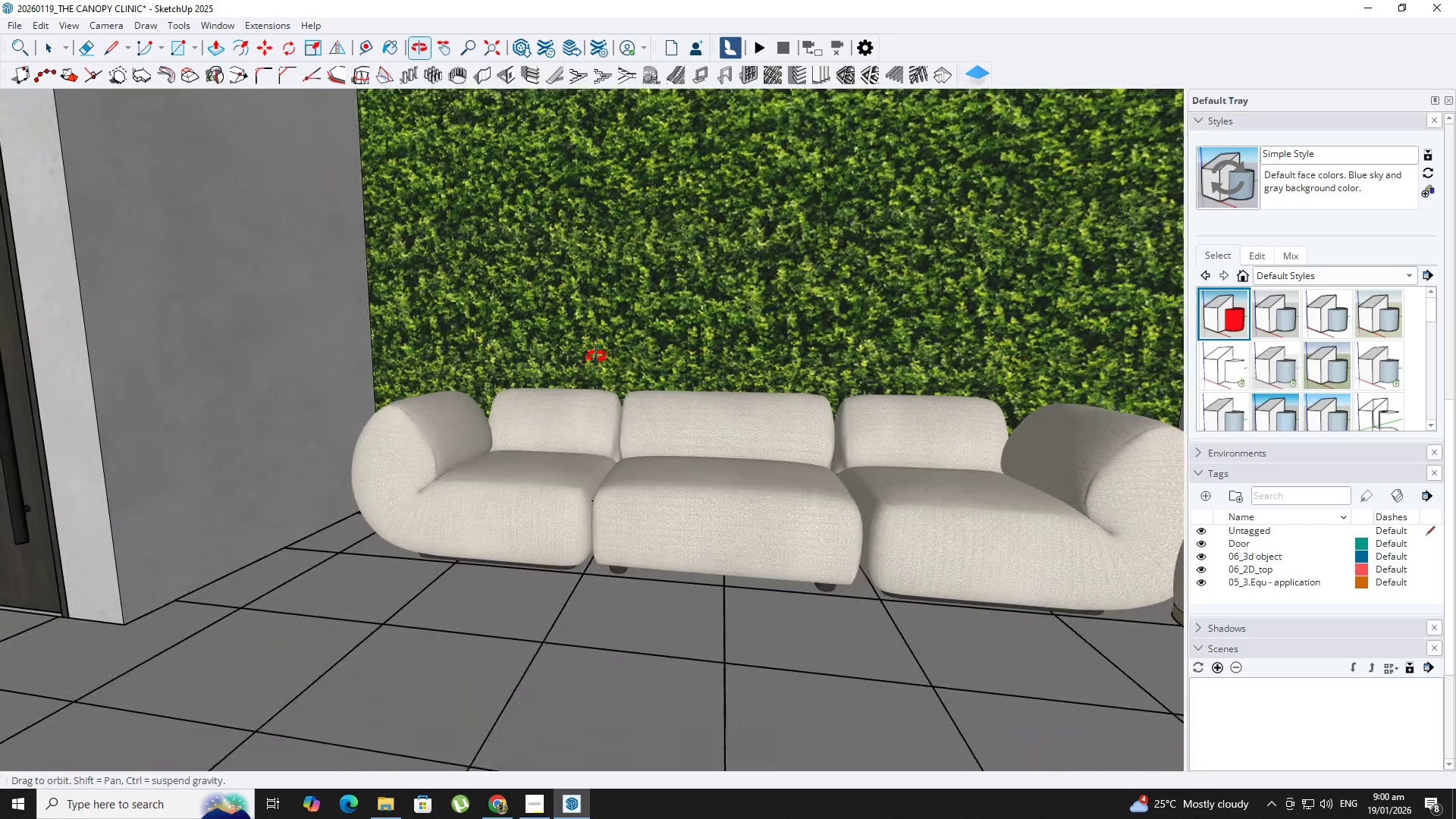 
hold_key(key=ShiftLeft, duration=0.39)
 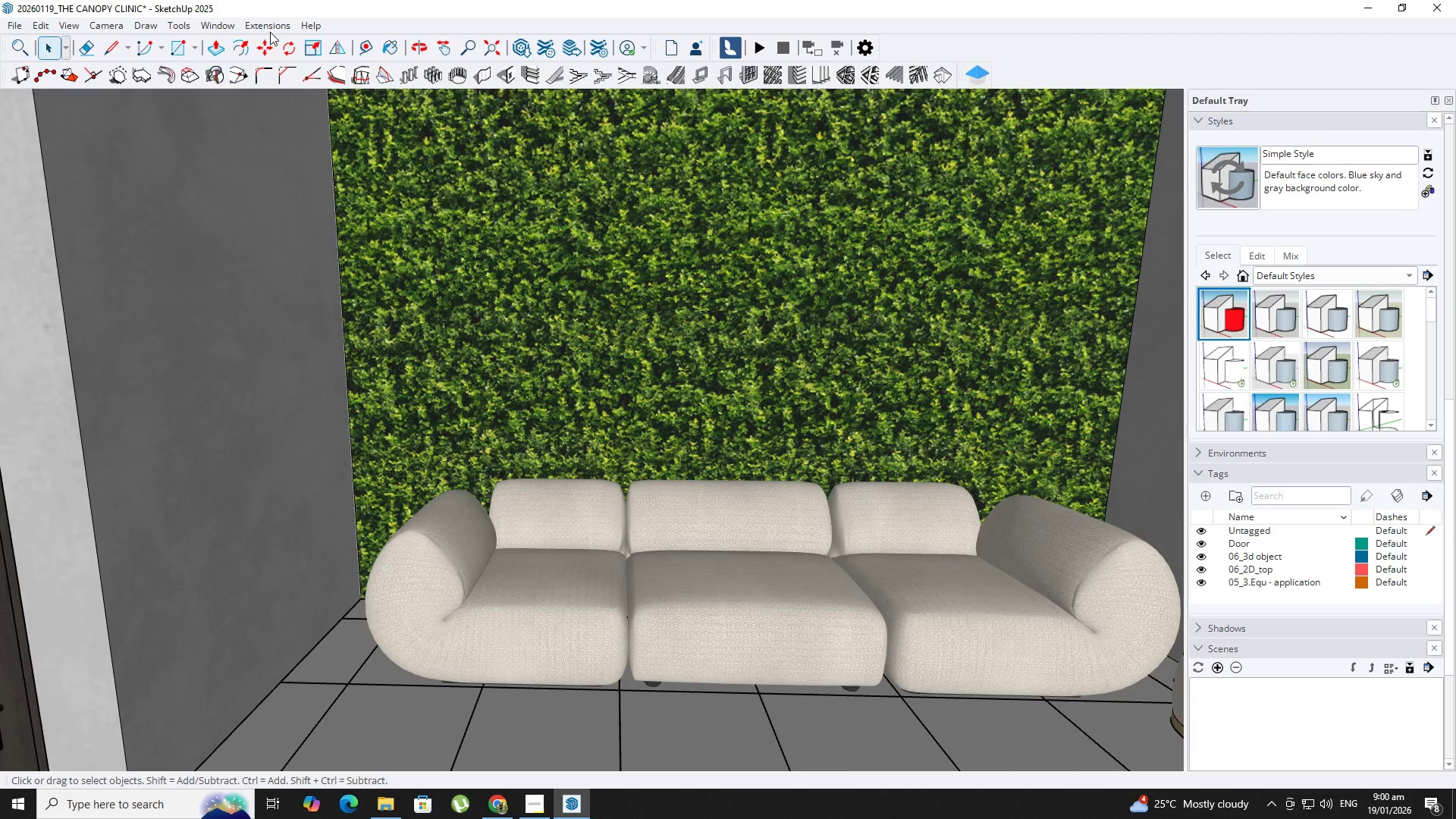 
left_click_drag(start_coordinate=[220, 27], to_coordinate=[216, 27])
 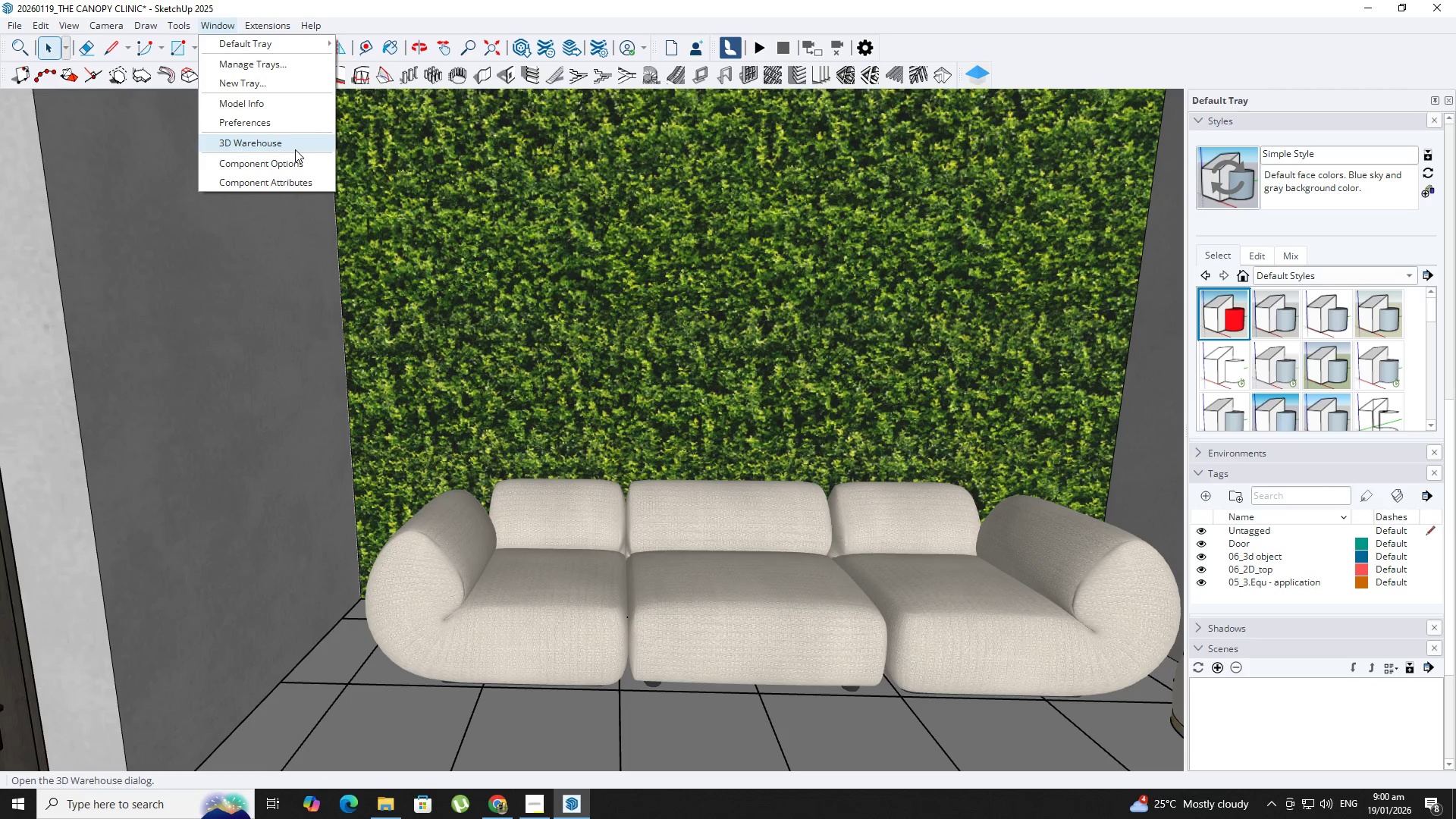 
left_click([295, 149])
 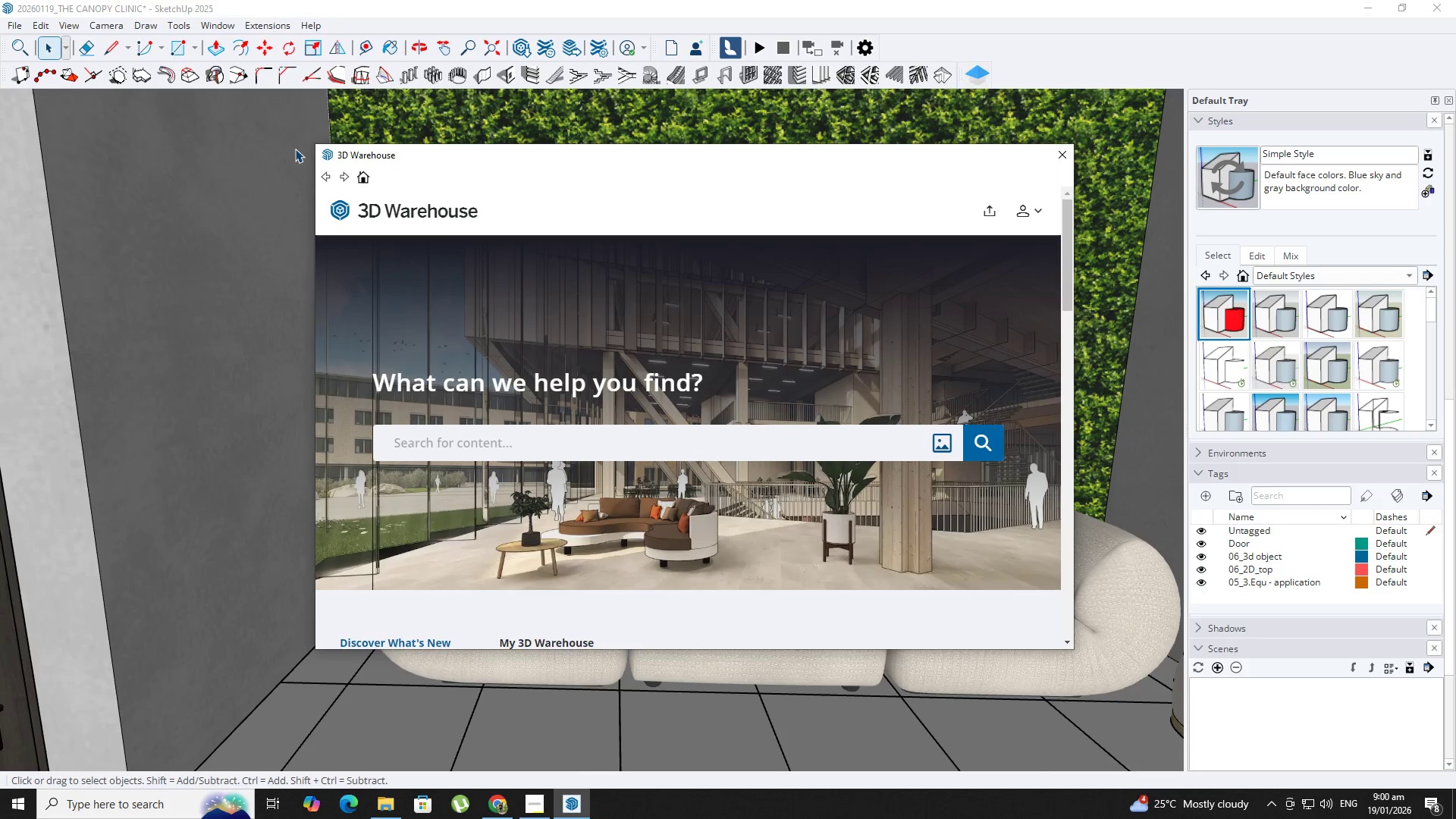 
wait(8.94)
 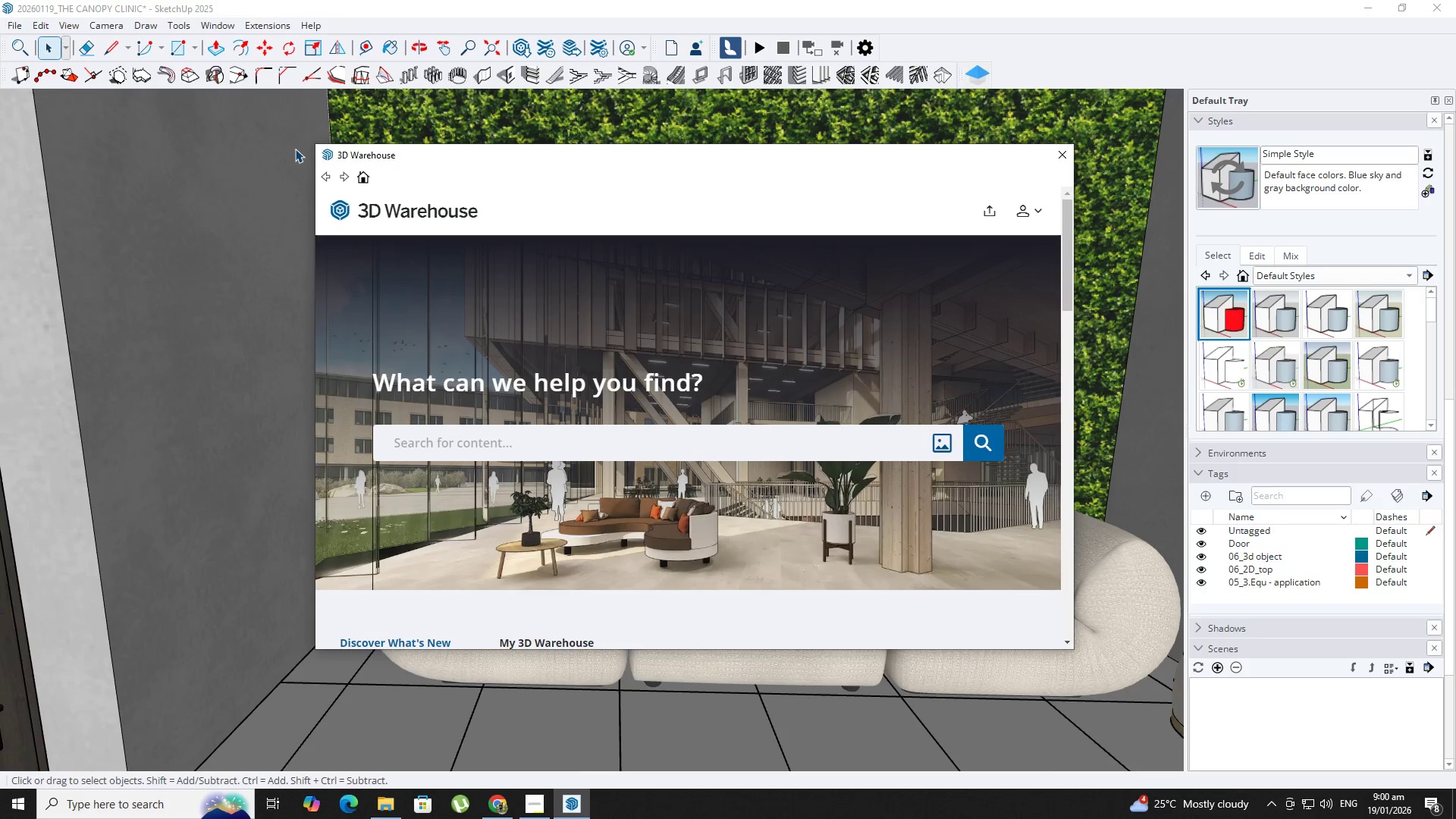 
left_click([479, 427])
 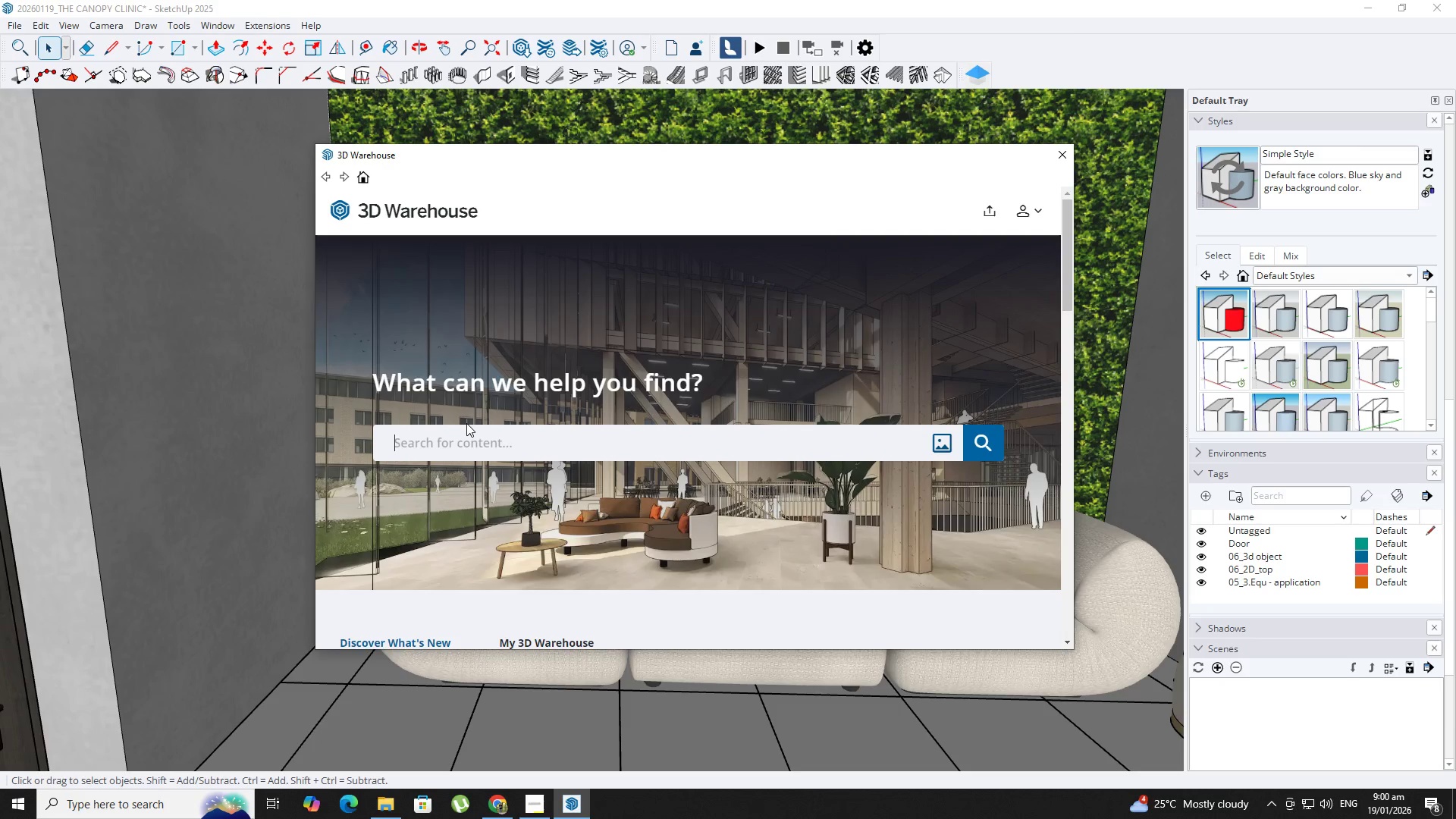 
type(sofa)
 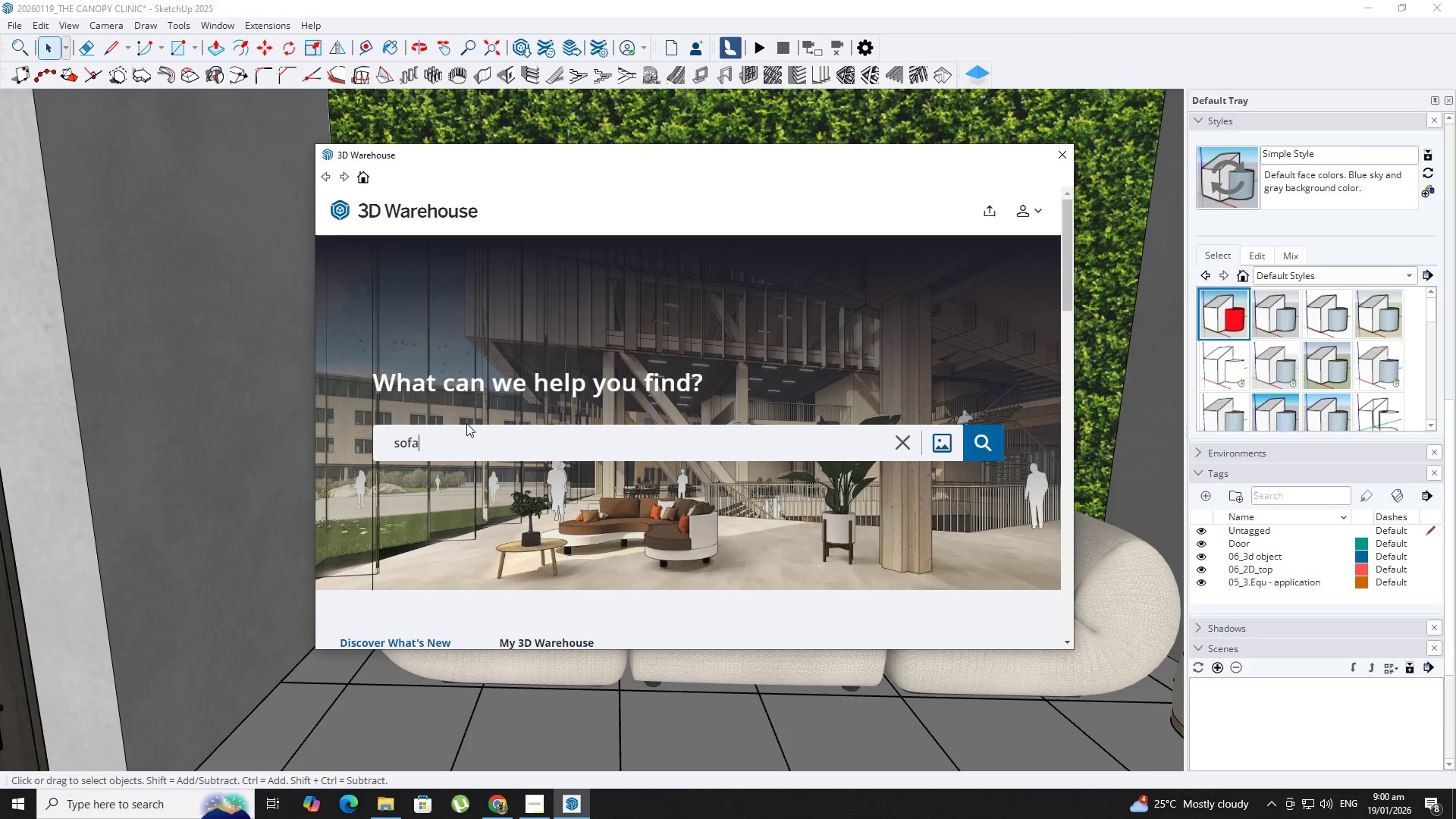 
key(Enter)